 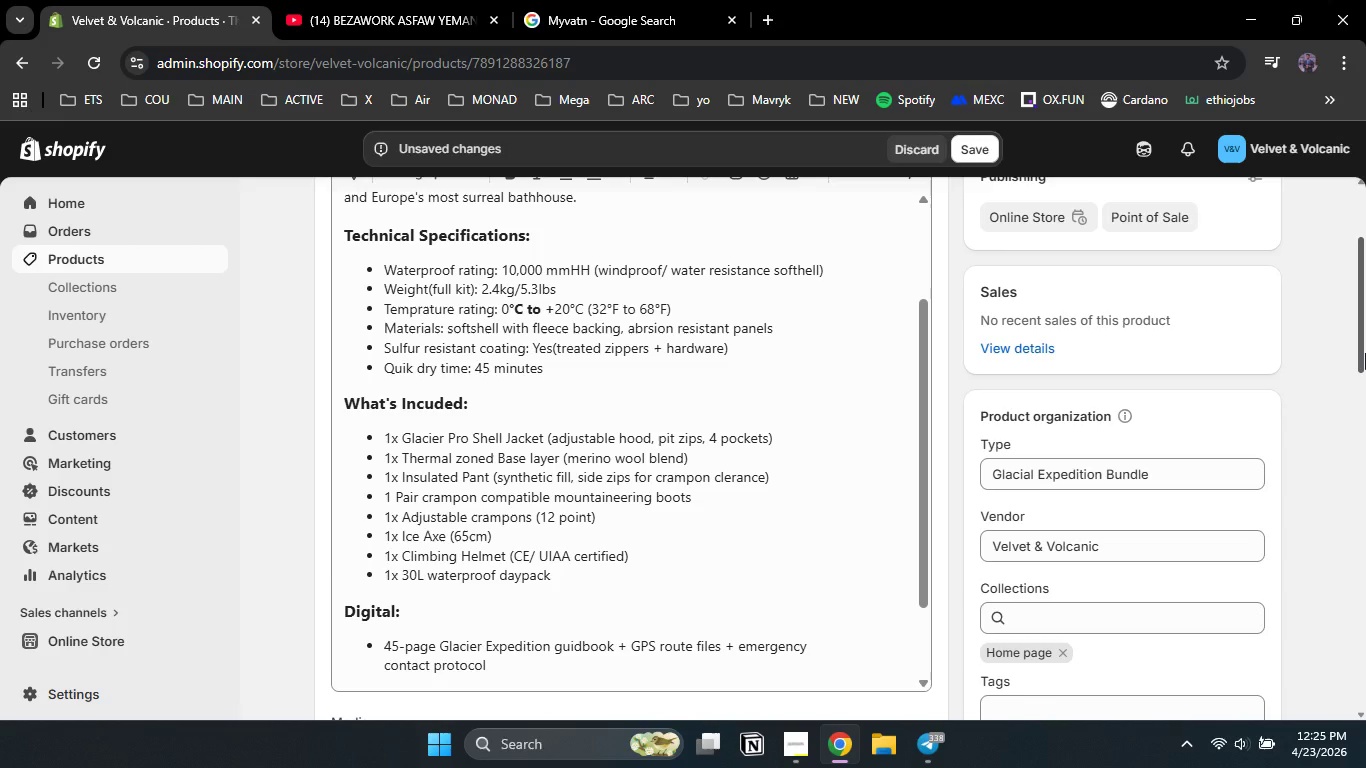 
left_click_drag(start_coordinate=[576, 578], to_coordinate=[398, 434])
 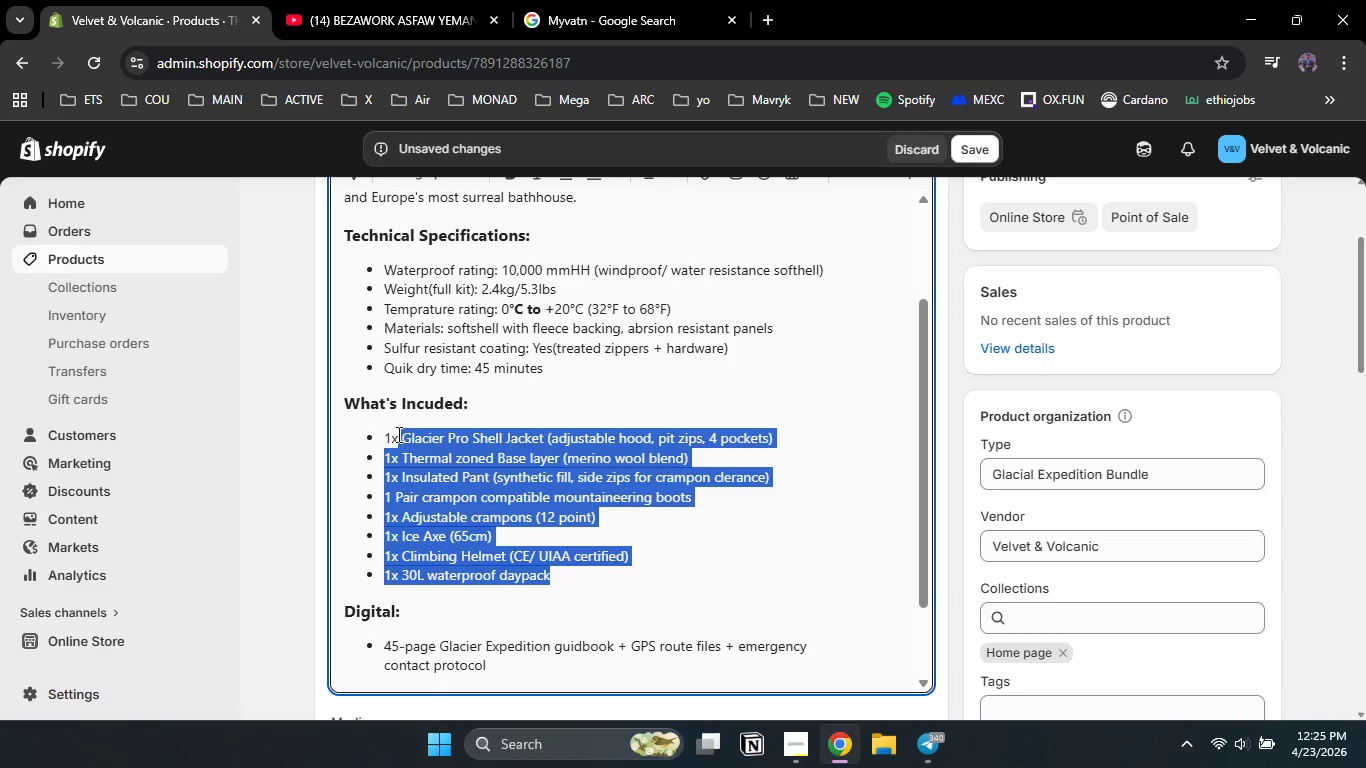 
type( sulfur resu)
key(Backspace)
type(istant doftshell jacket ())
 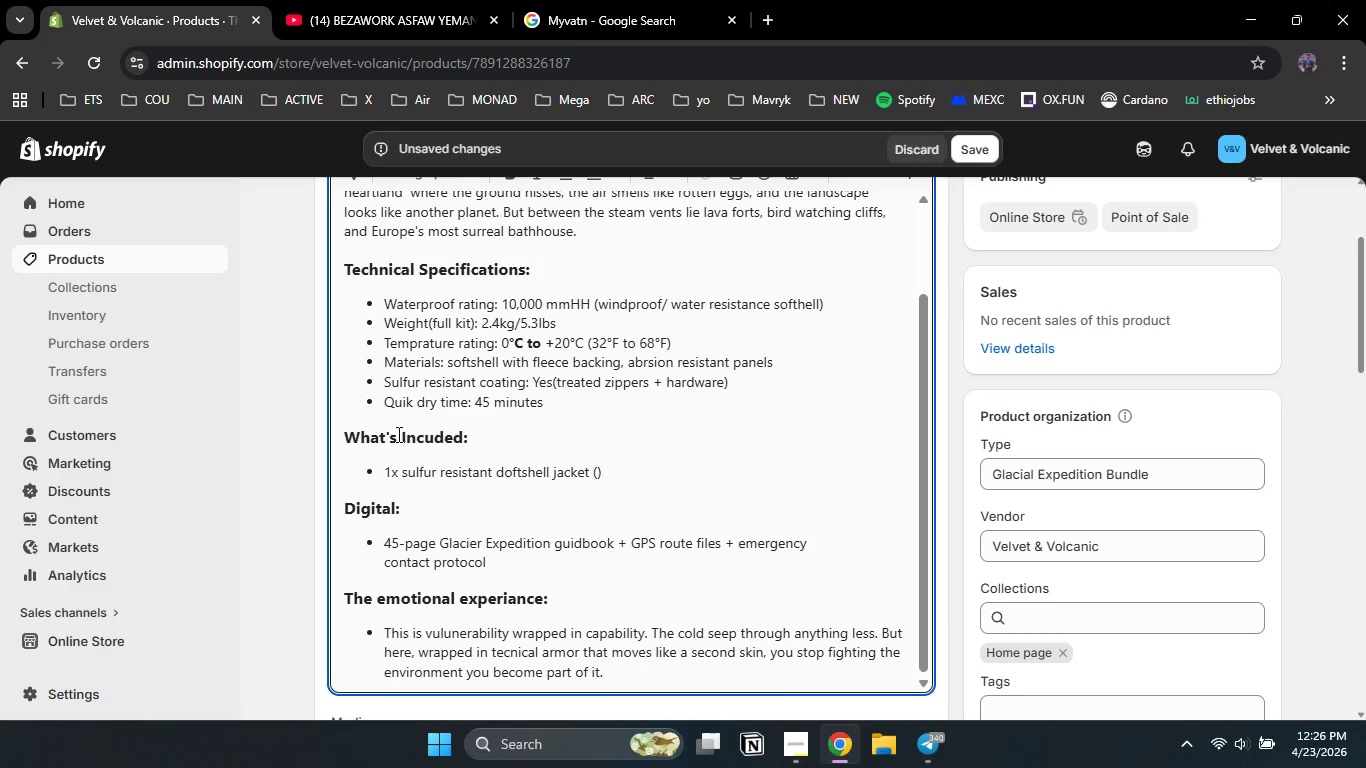 
key(ArrowLeft)
 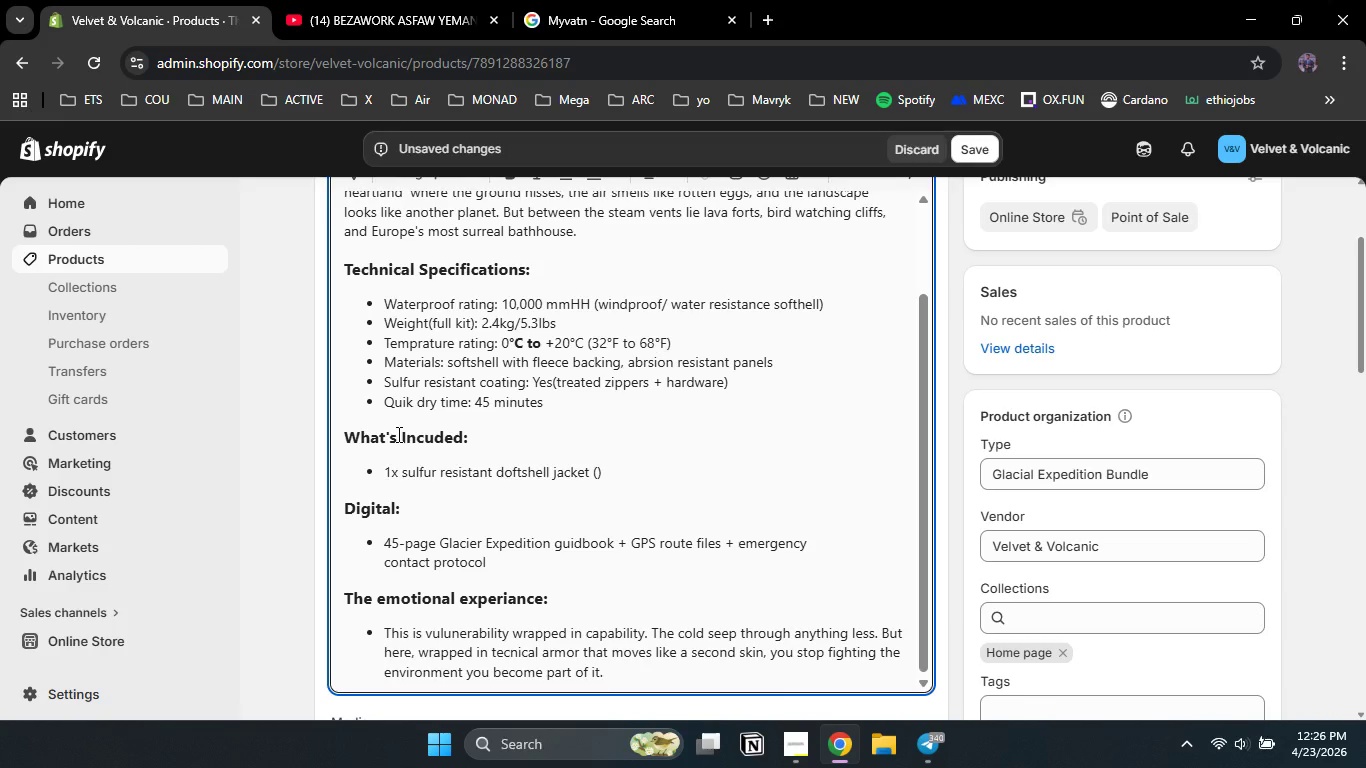 
wait(7.75)
 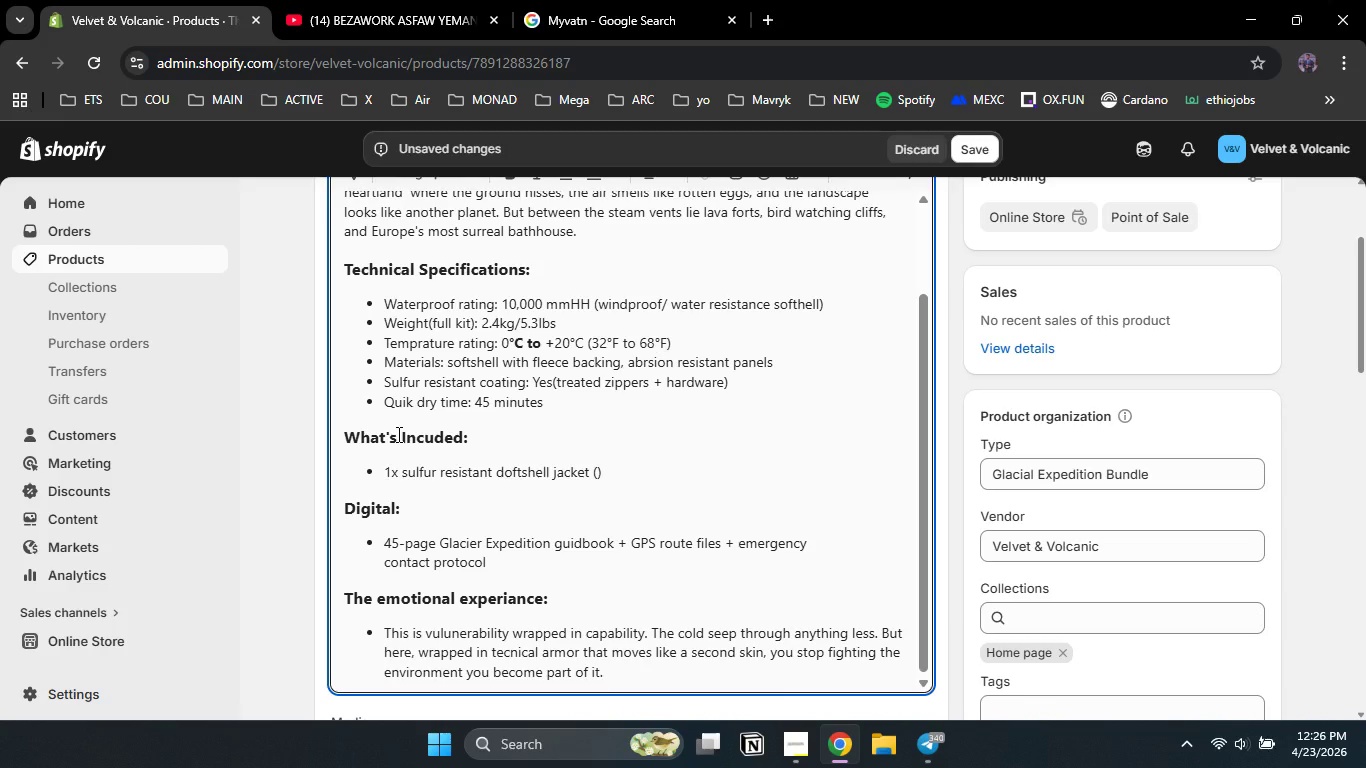 
type(treated zippers )
 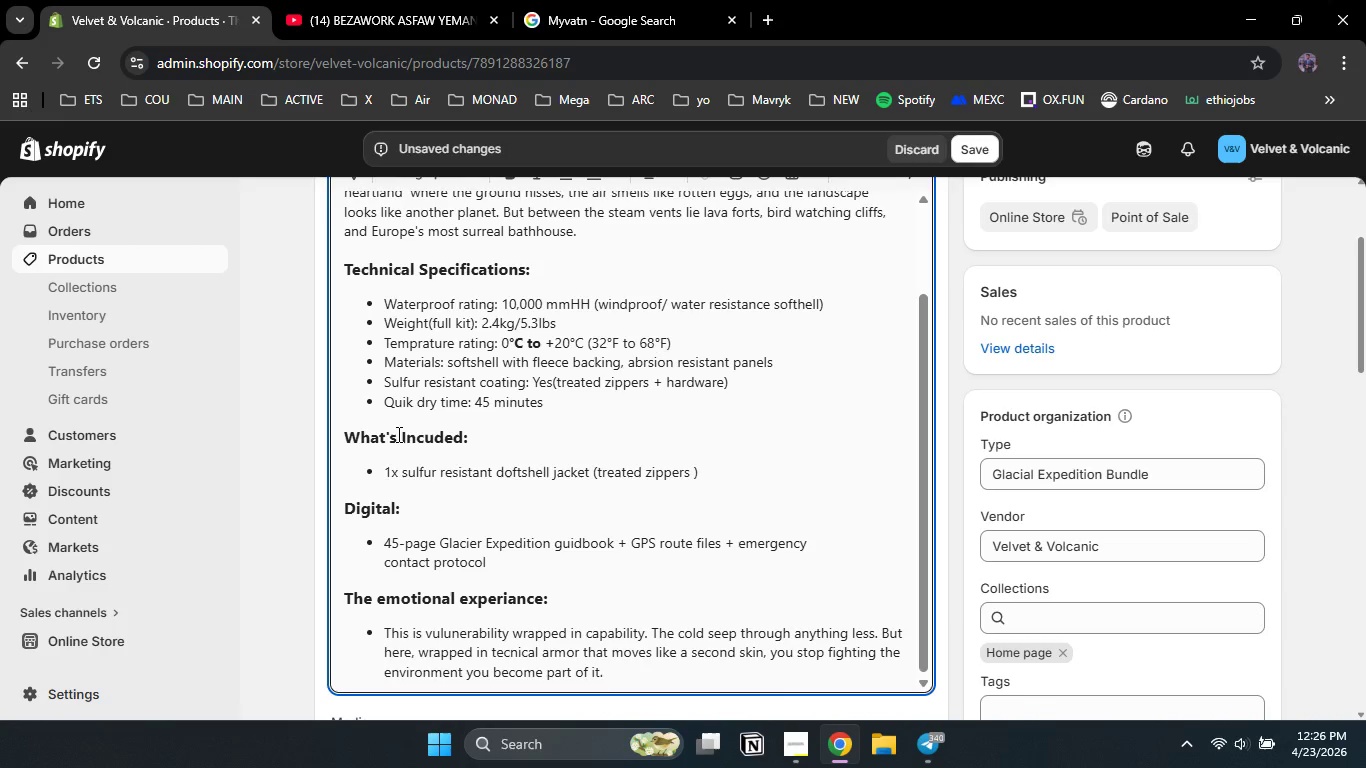 
key(Backspace)
type(, helmet compatible hood)
 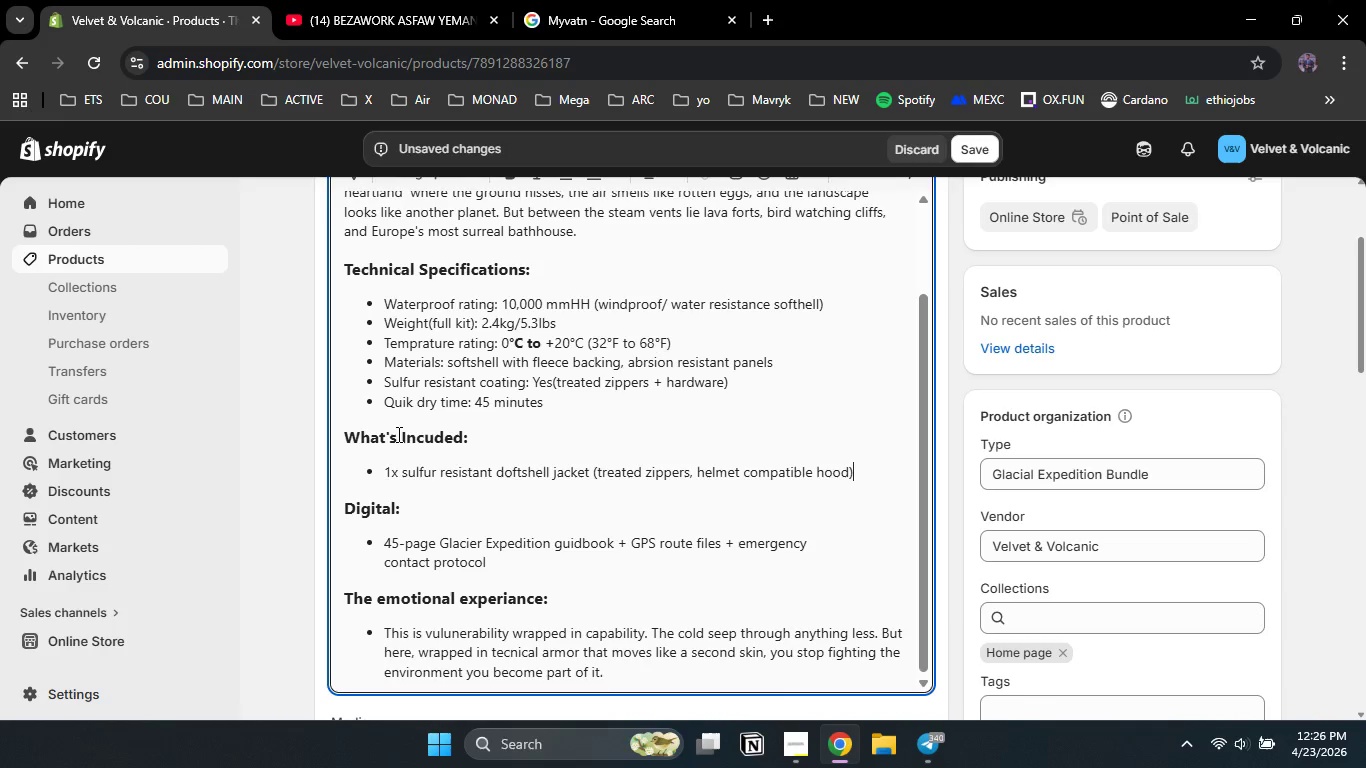 
key(ArrowRight)
 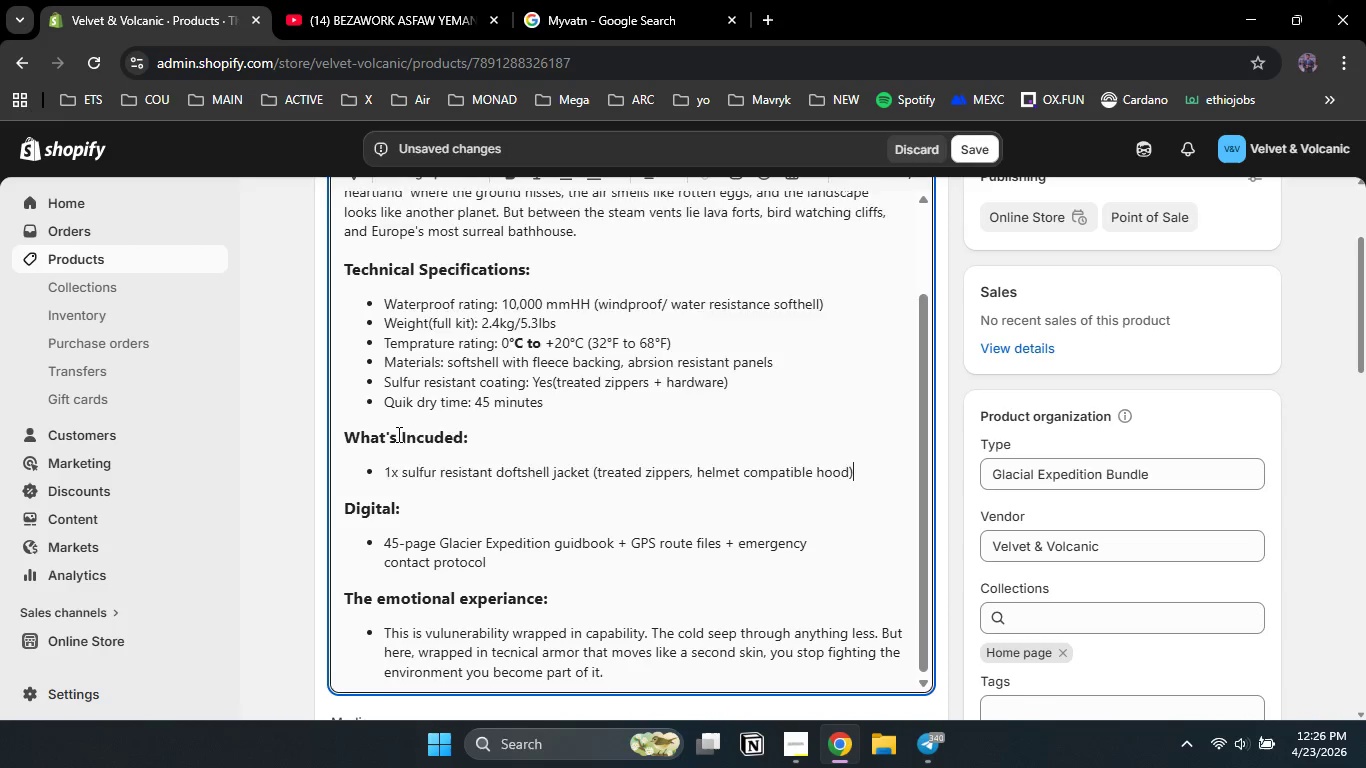 
key(Enter)
 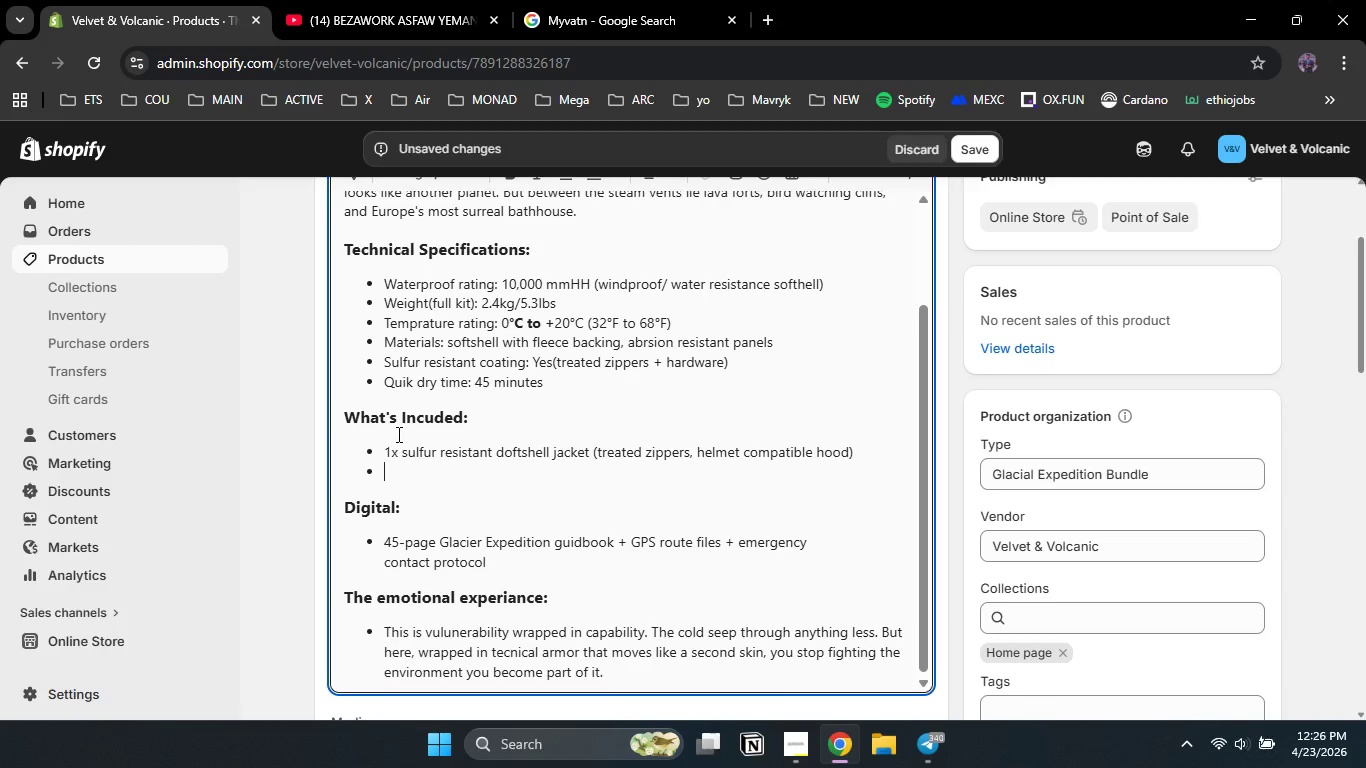 
type(1x quick dry hiking pants ())
 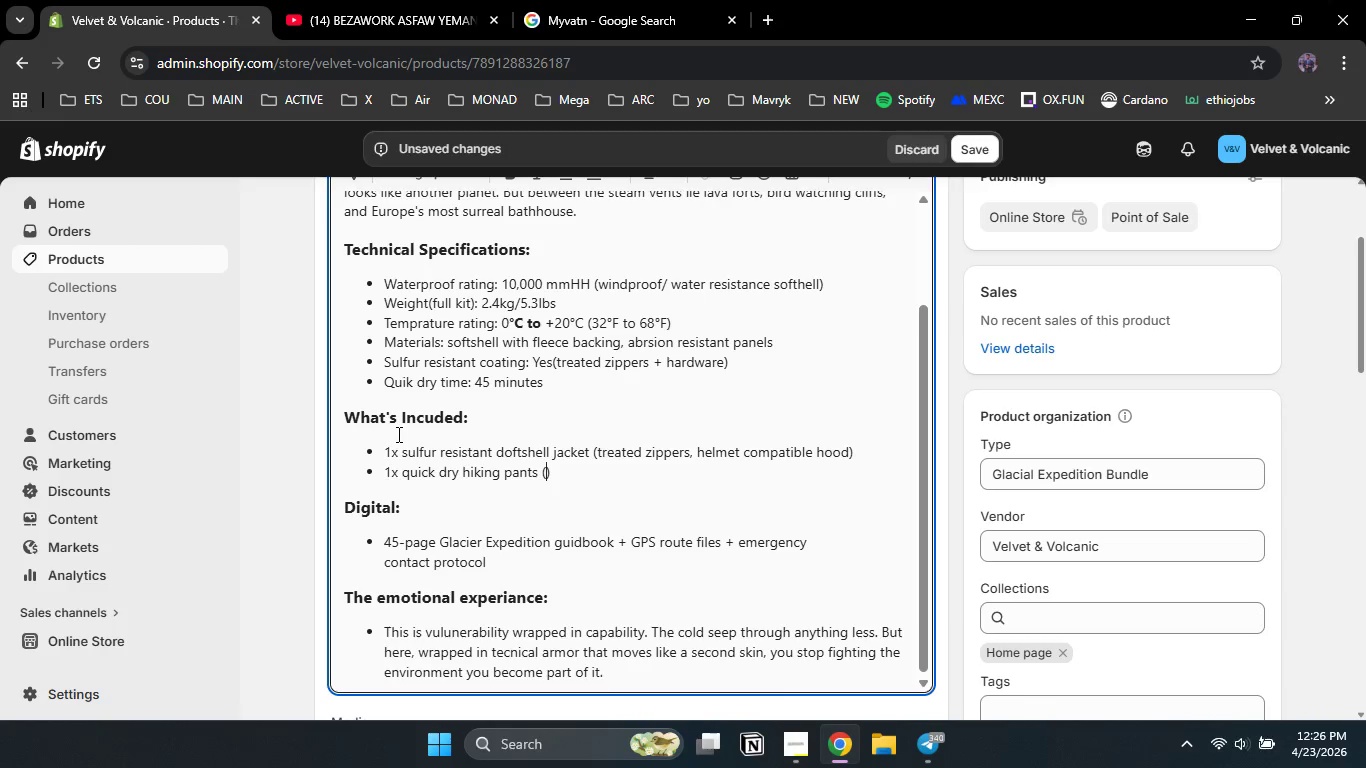 
 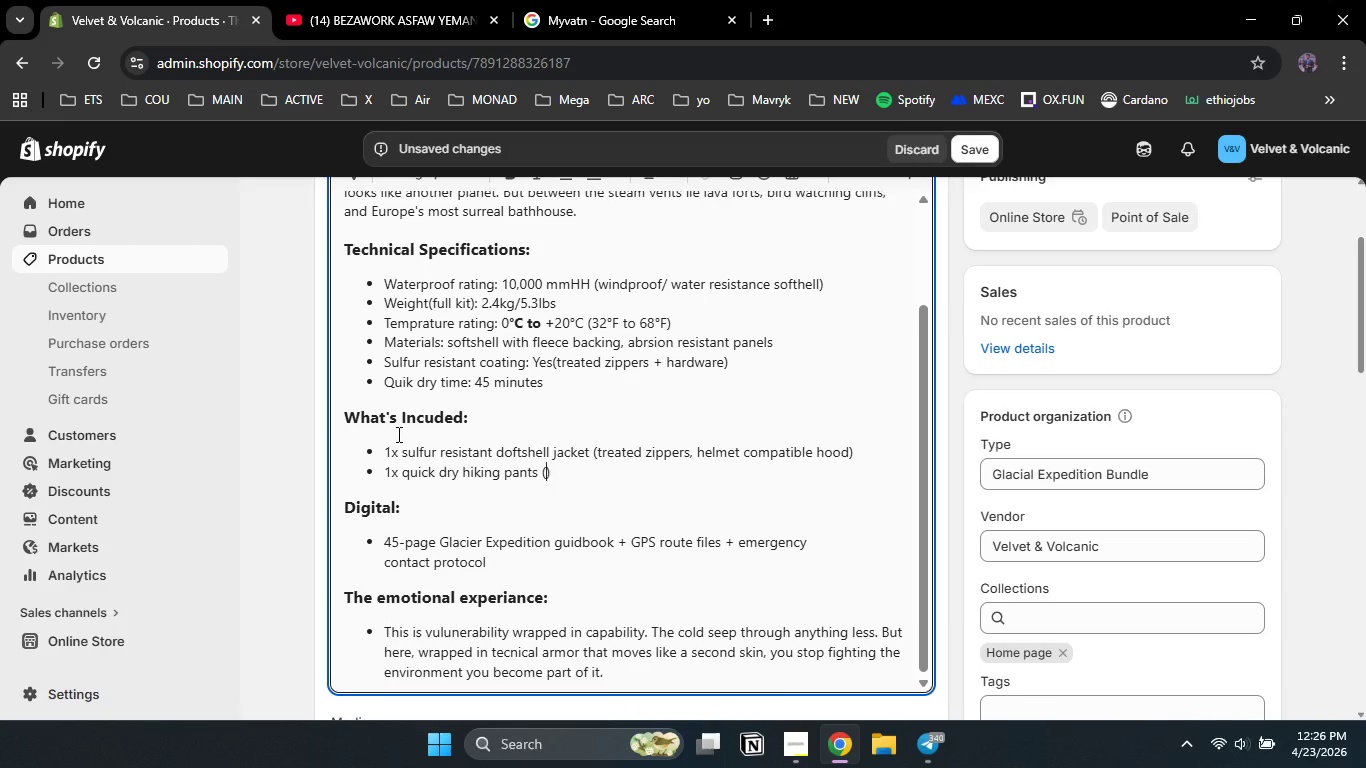 
key(ArrowLeft)
 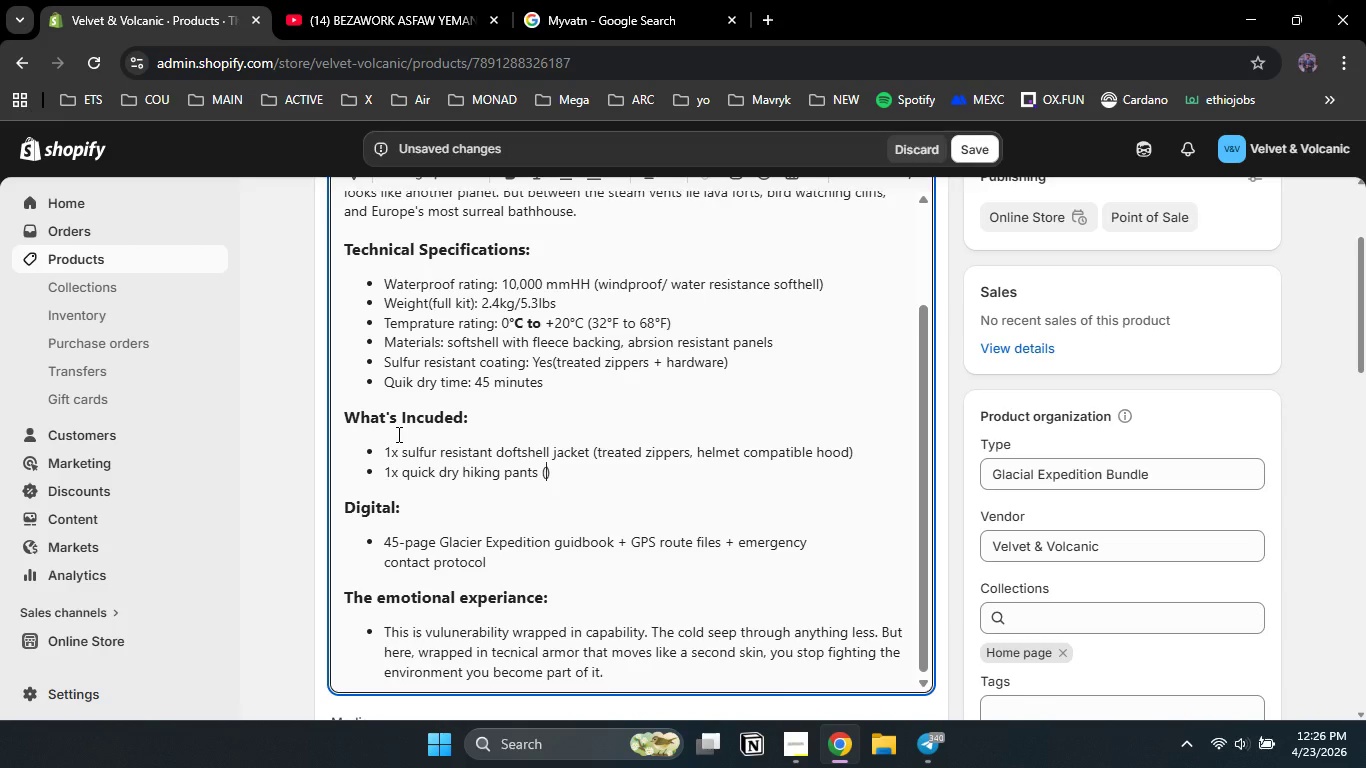 
type(DWR finish + )
key(Backspace)
key(Backspace)
key(Backspace)
type(, 2 zipper )
key(Backspace)
type(ed thigh pockets)
 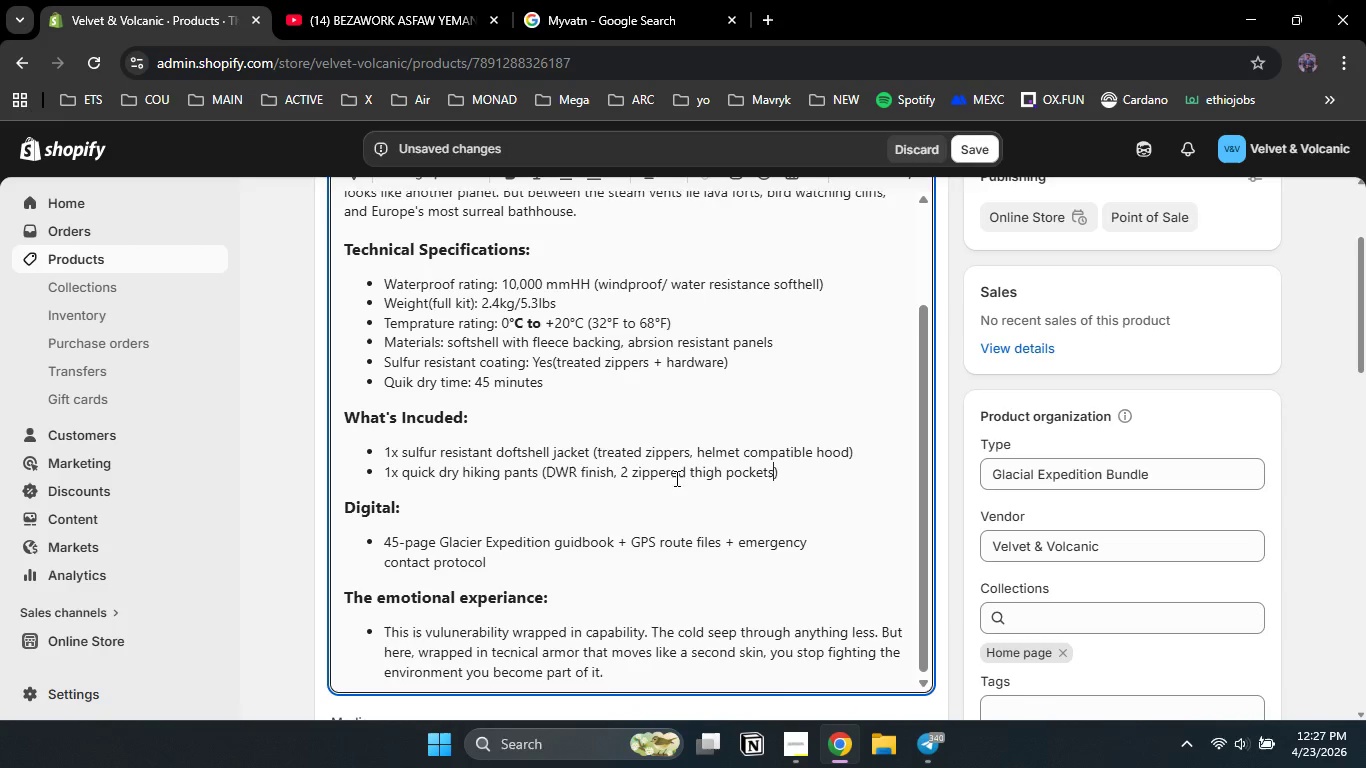 
left_click([800, 463])
 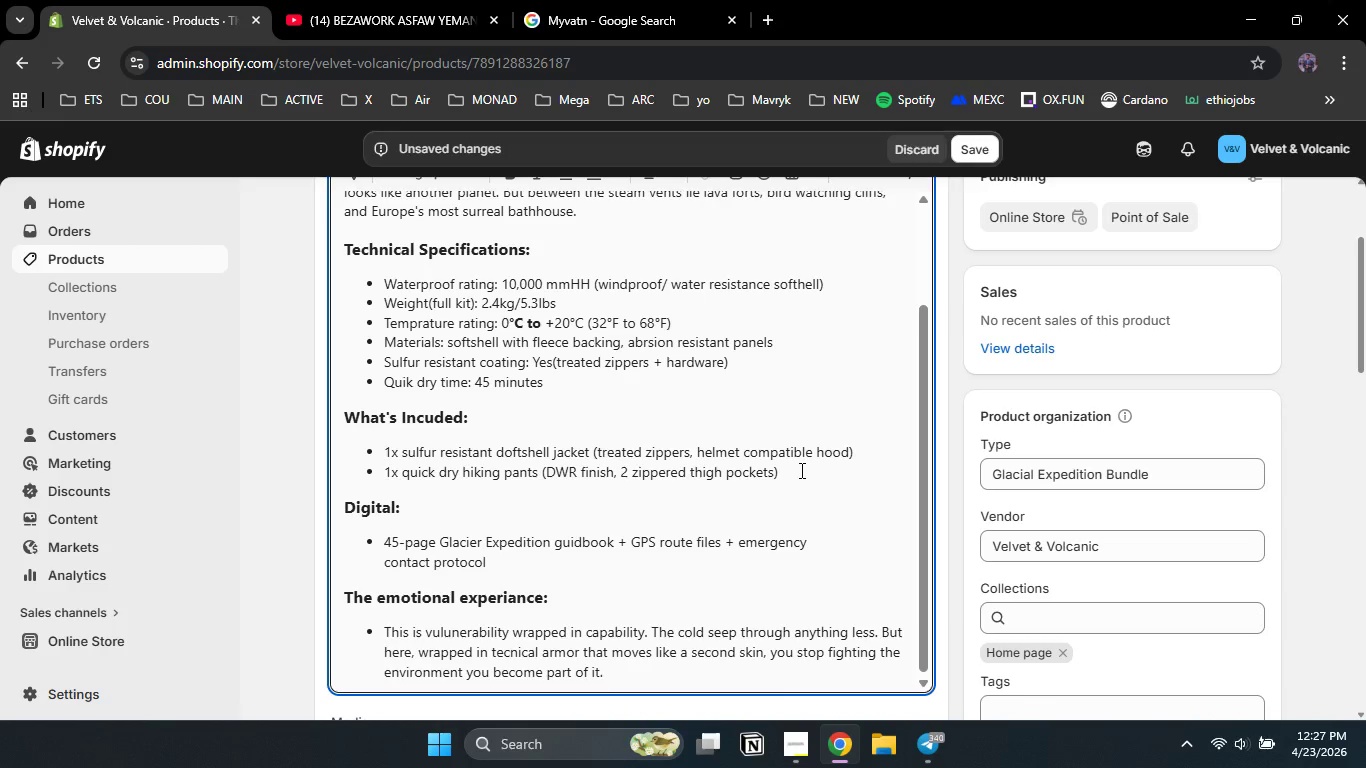 
key(Enter)
 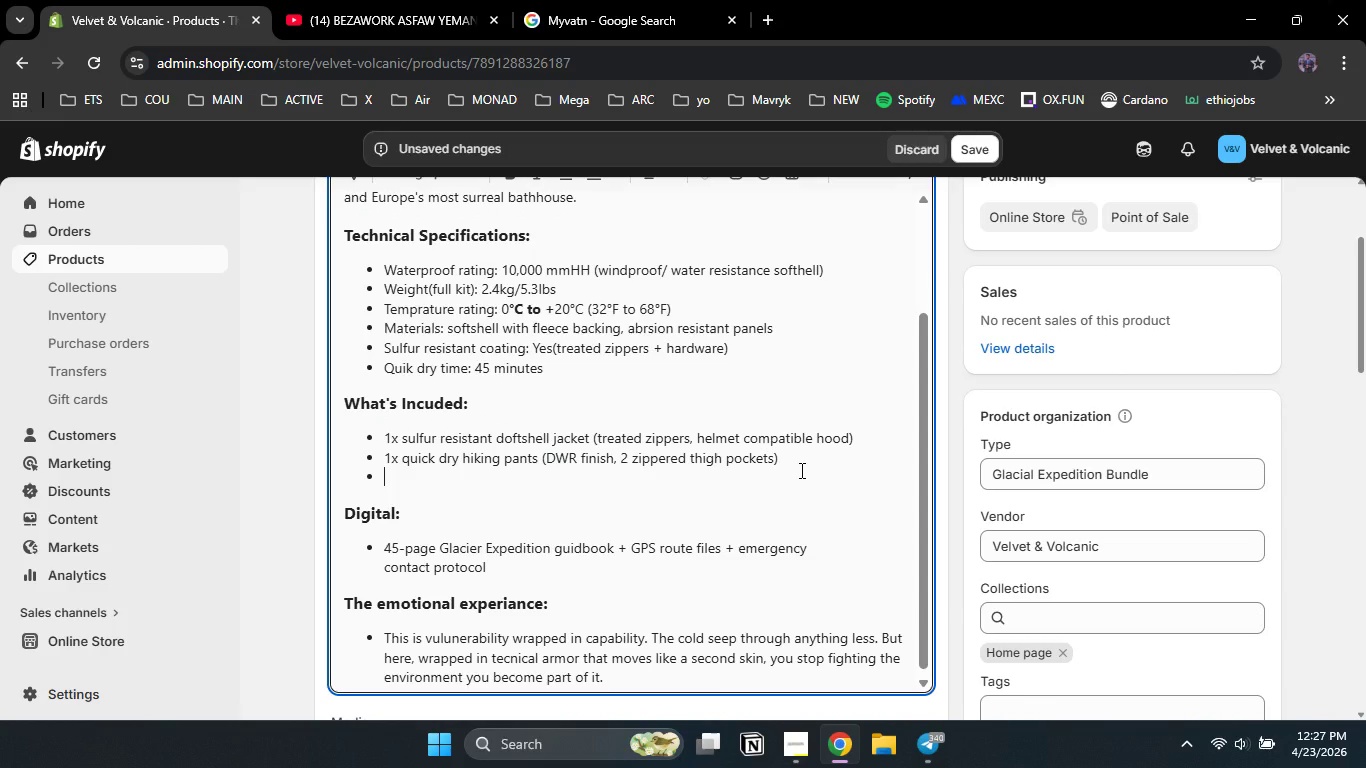 
type(1x thermal hoof=)
key(Backspace)
key(Backspace)
type(die ())
 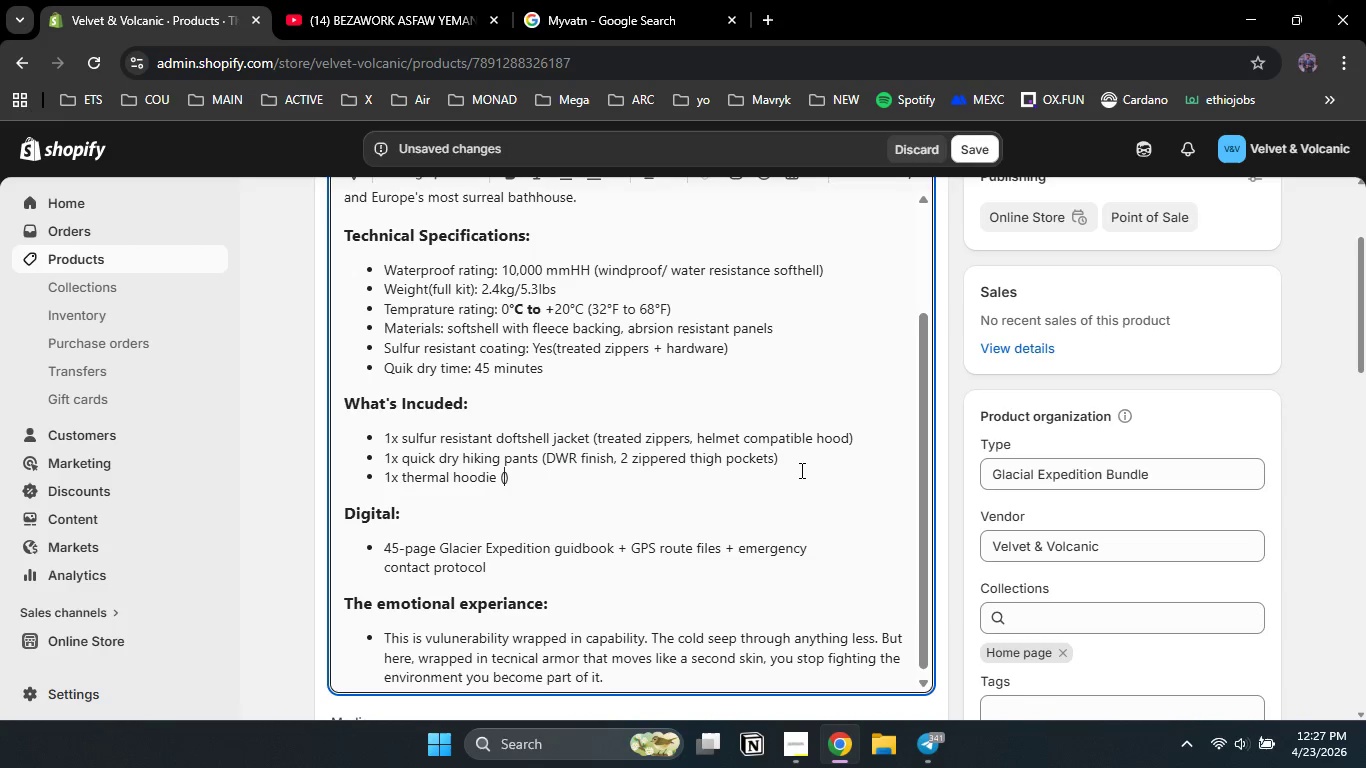 
key(ArrowLeft)
 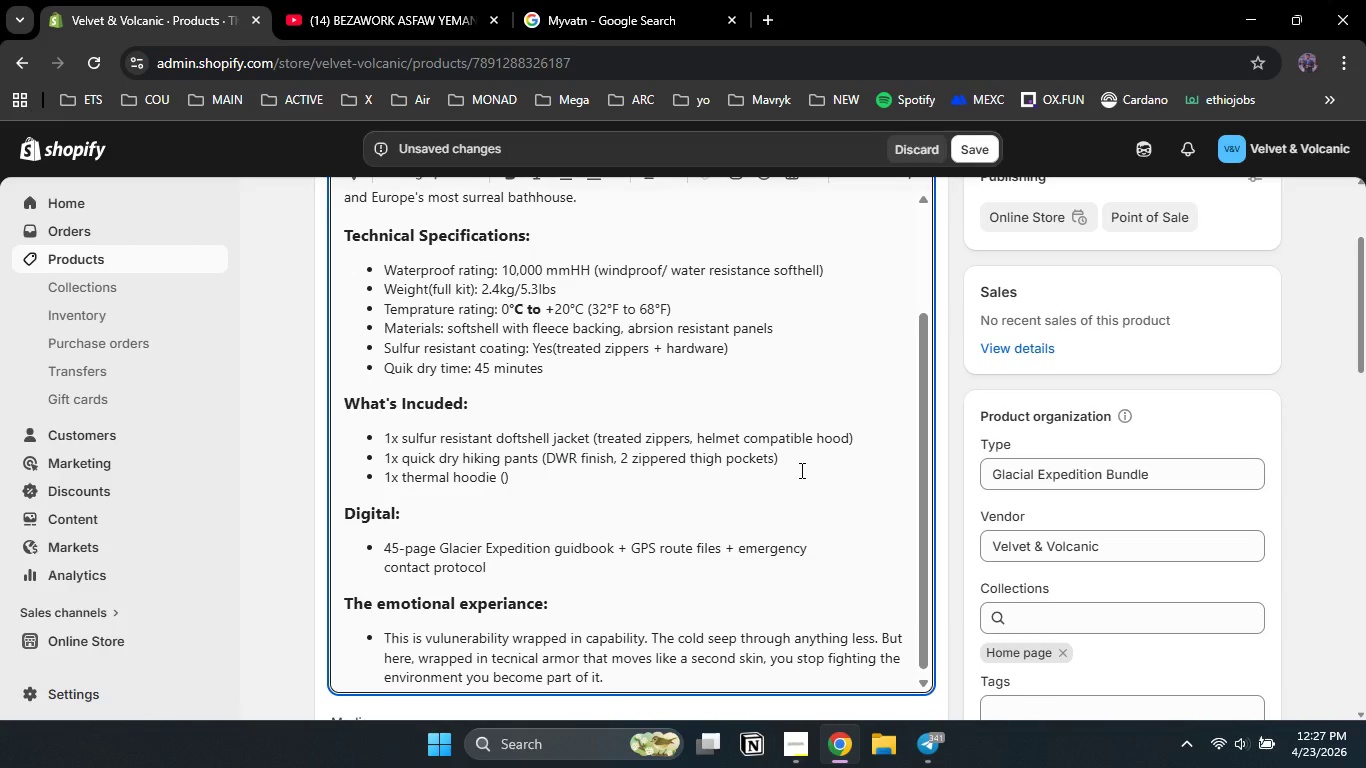 
type(merino)
 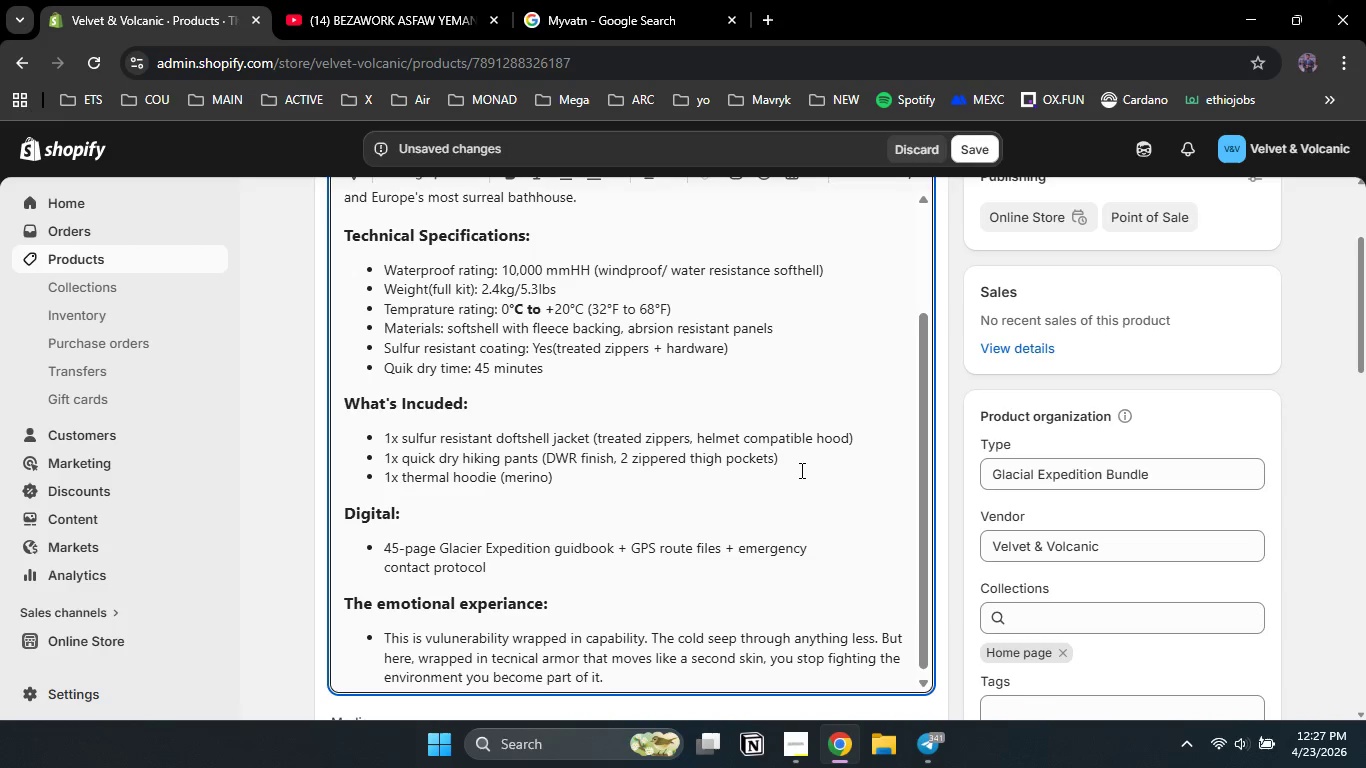 
key(ArrowRight)
 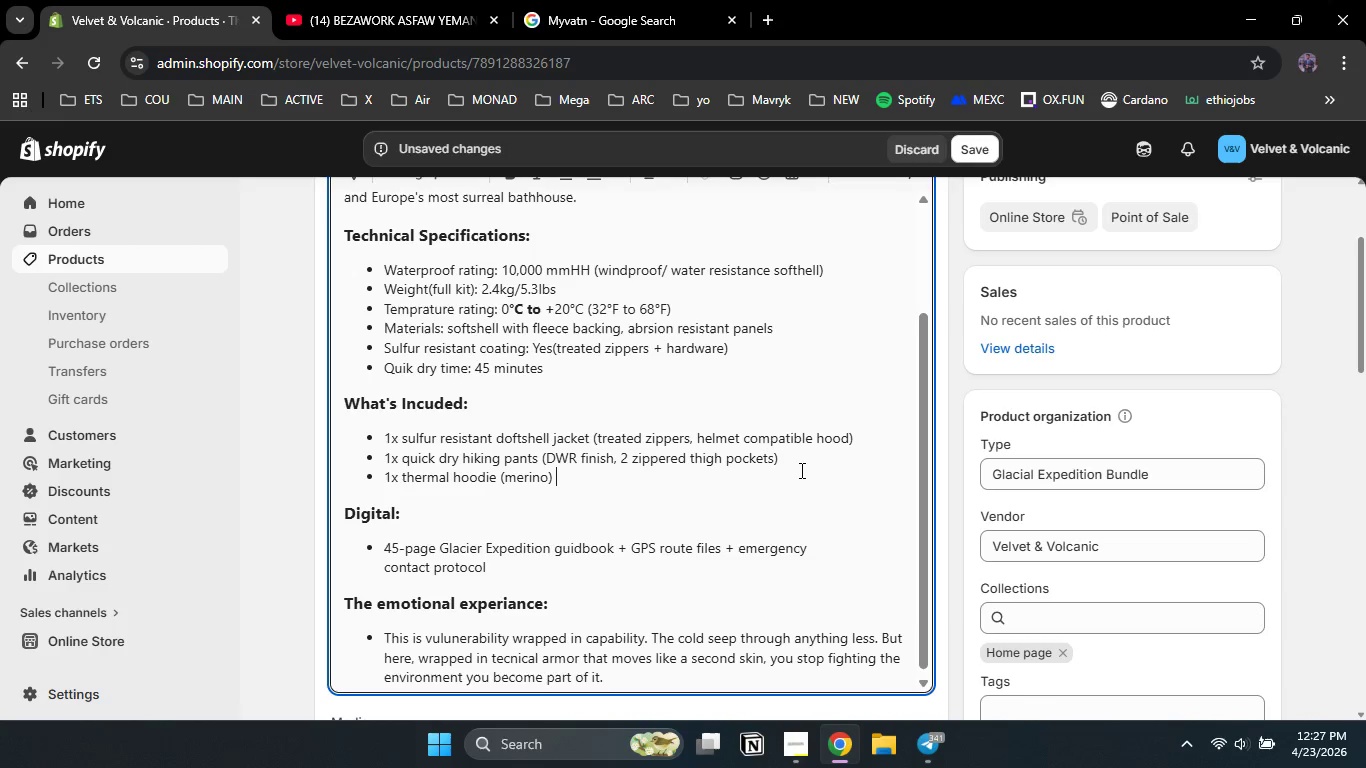 
key(Space)
 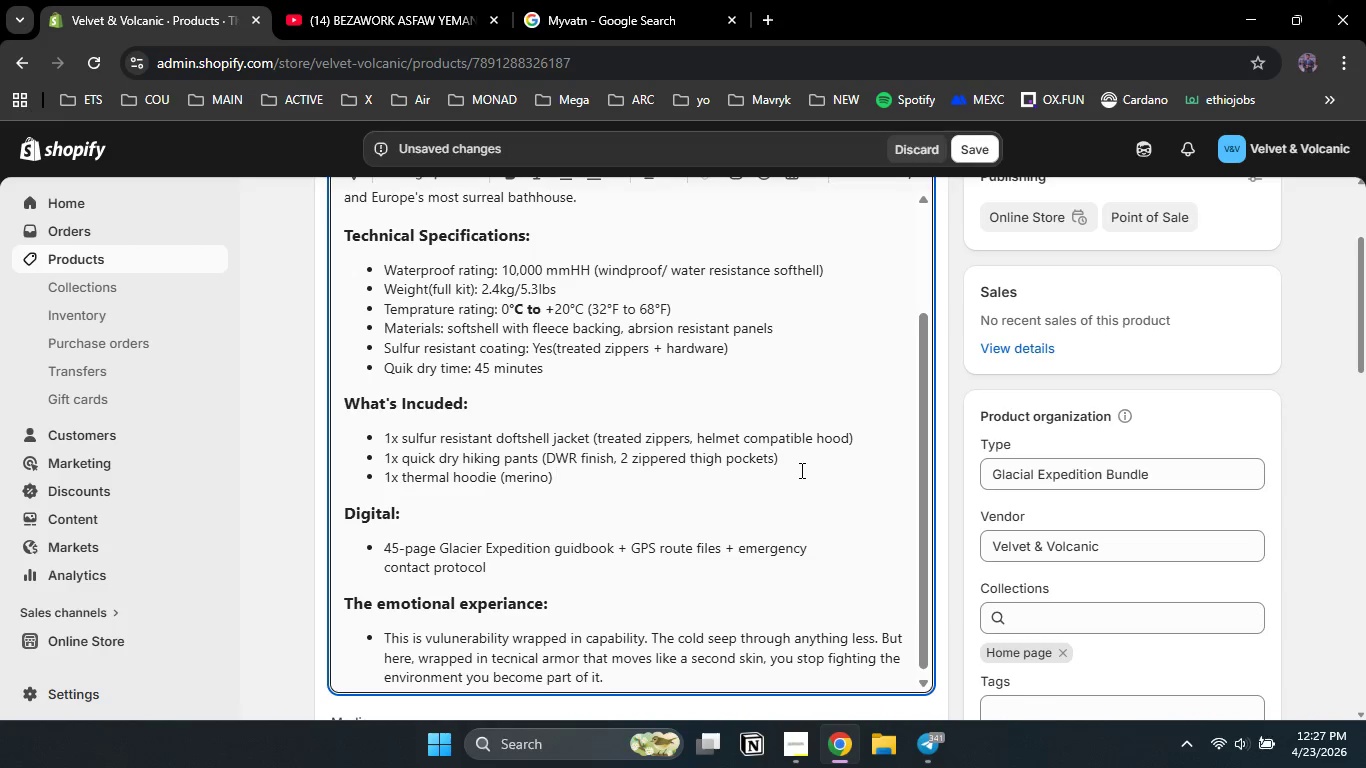 
key(ArrowLeft)
 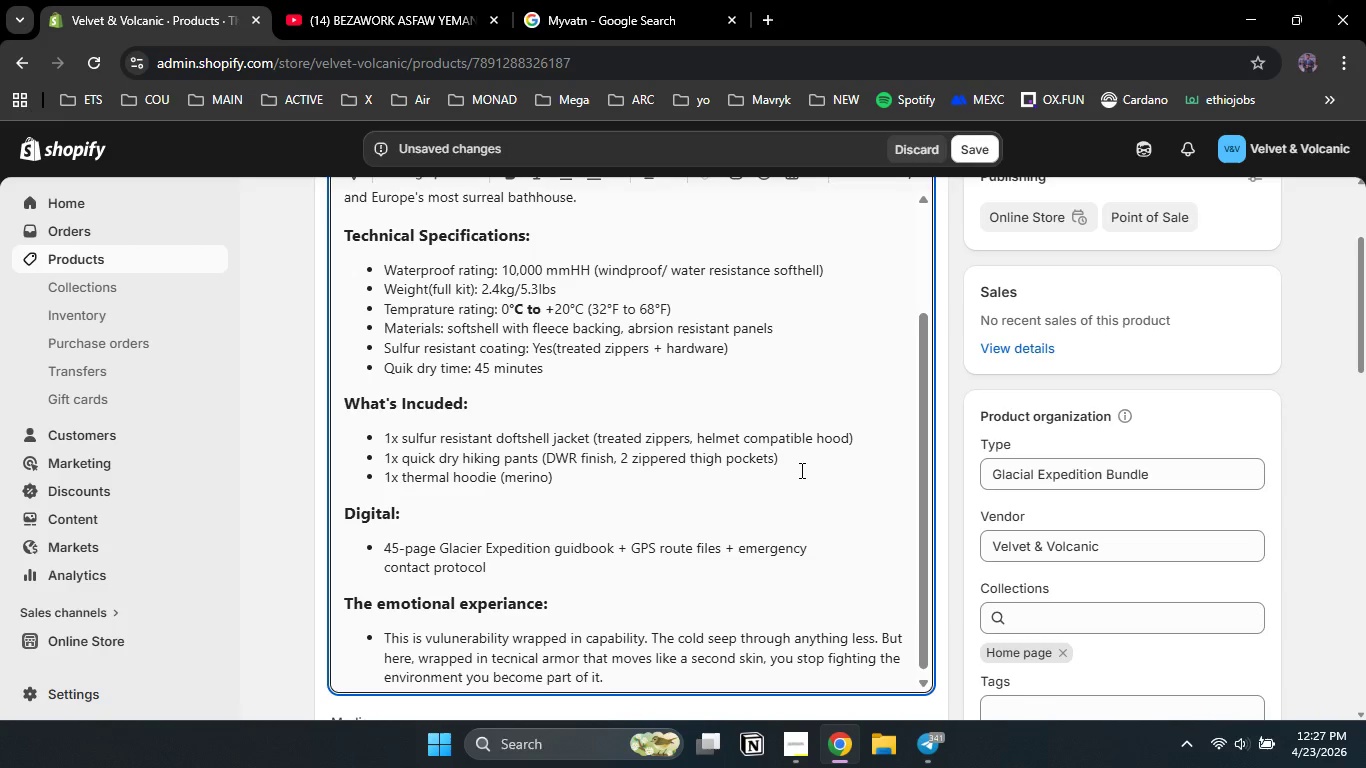 
key(ArrowLeft)
 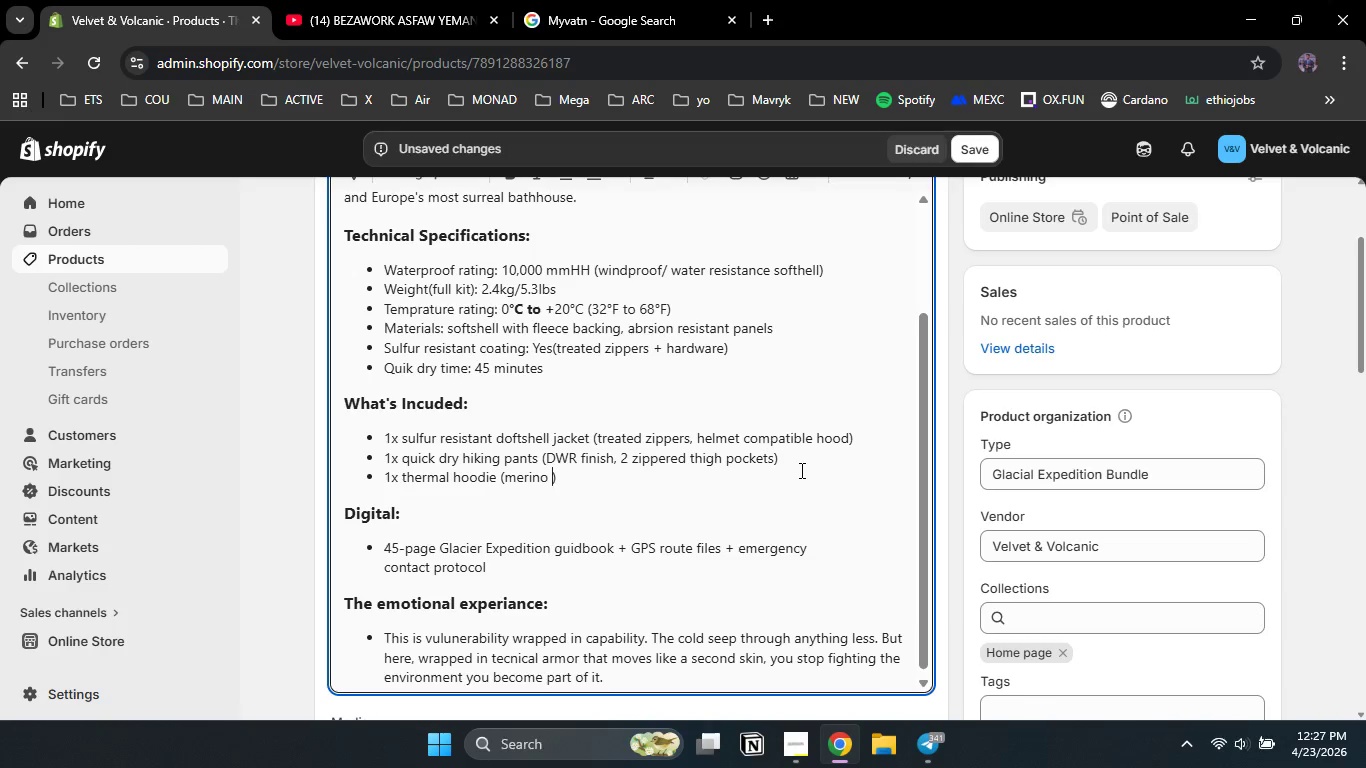 
type( blend, thumbholes, half-zip)
 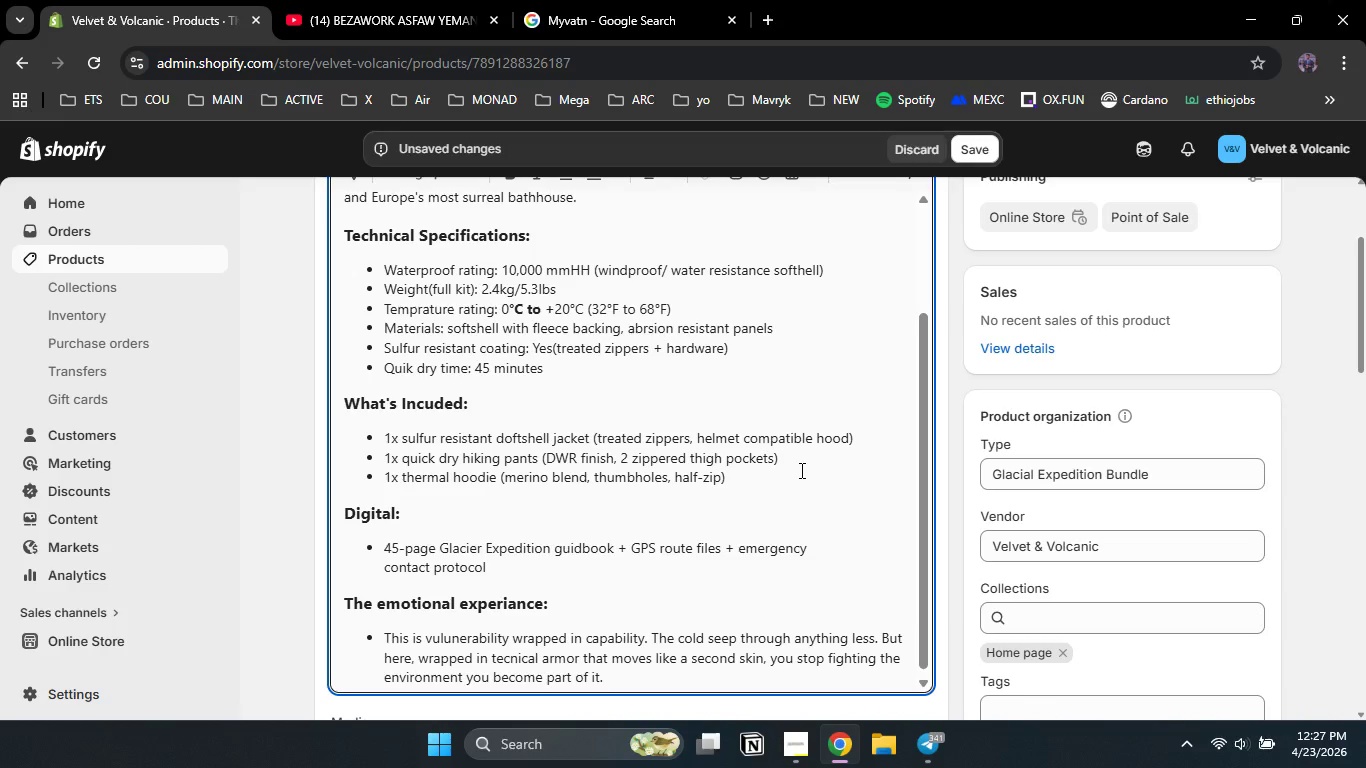 
key(ArrowRight)
 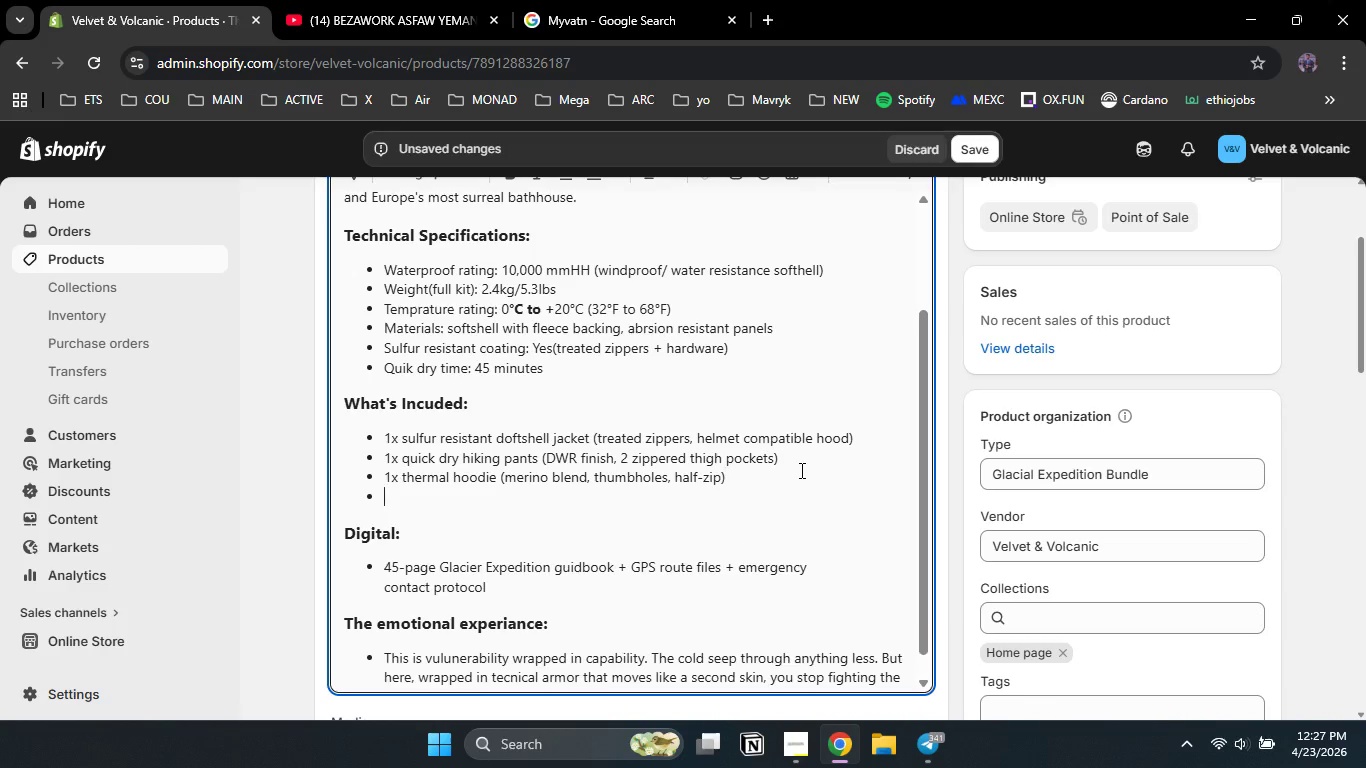 
key(Enter)
 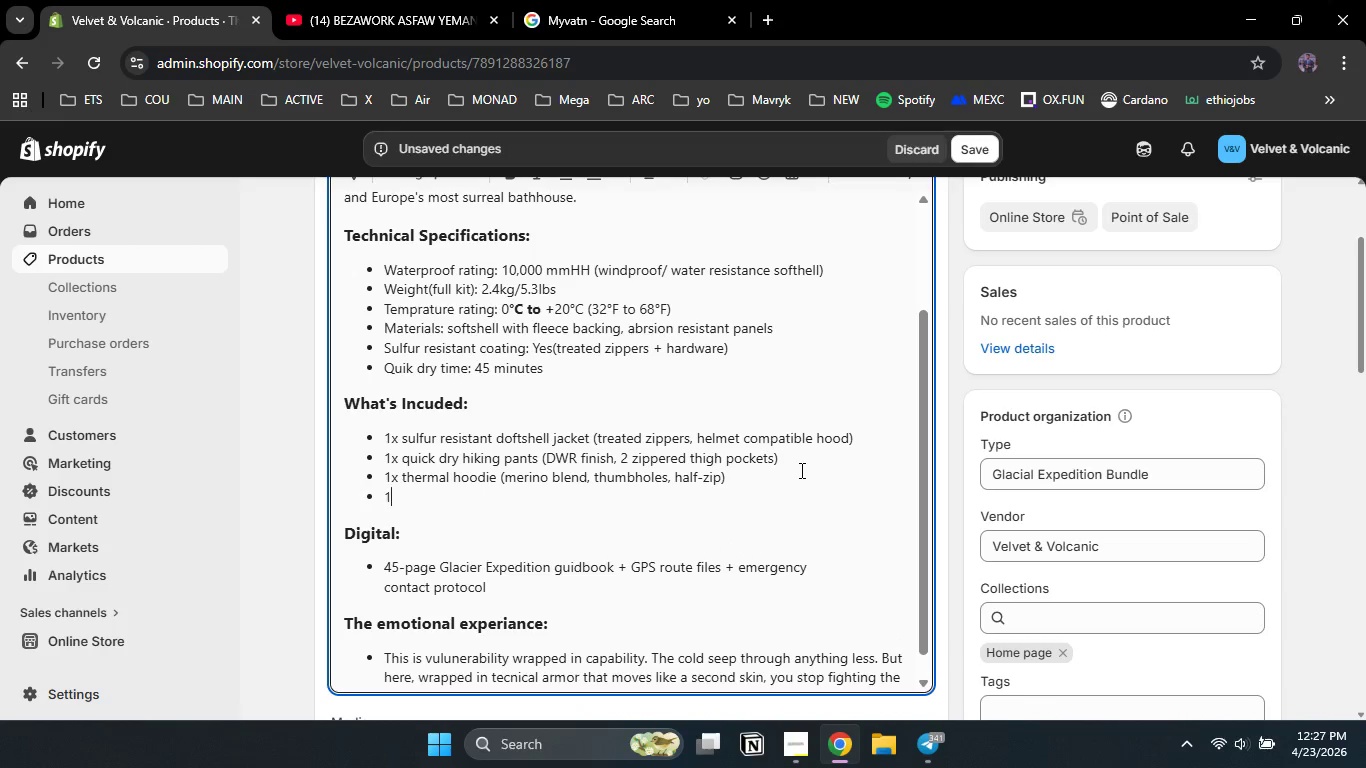 
type(1 pair water t)
key(Backspace)
type(resistance hiking shoes())
 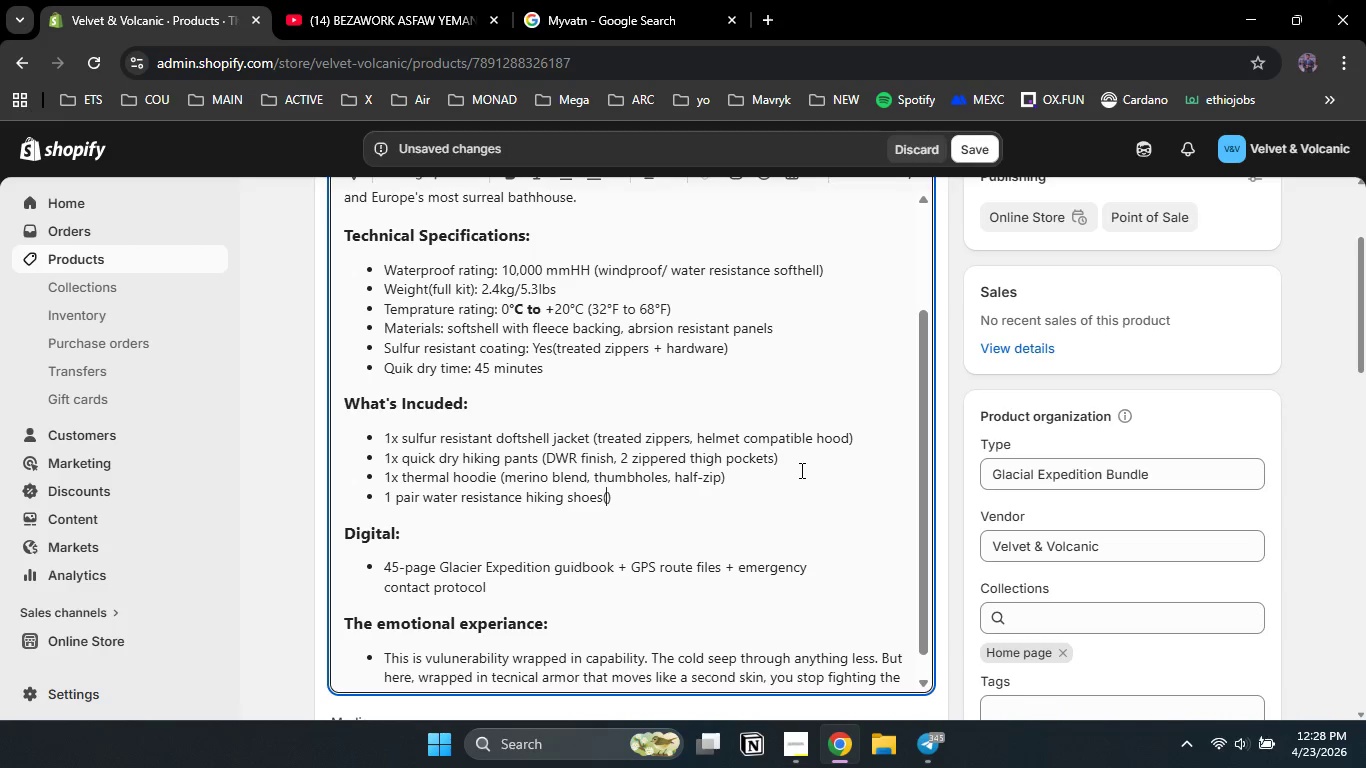 
 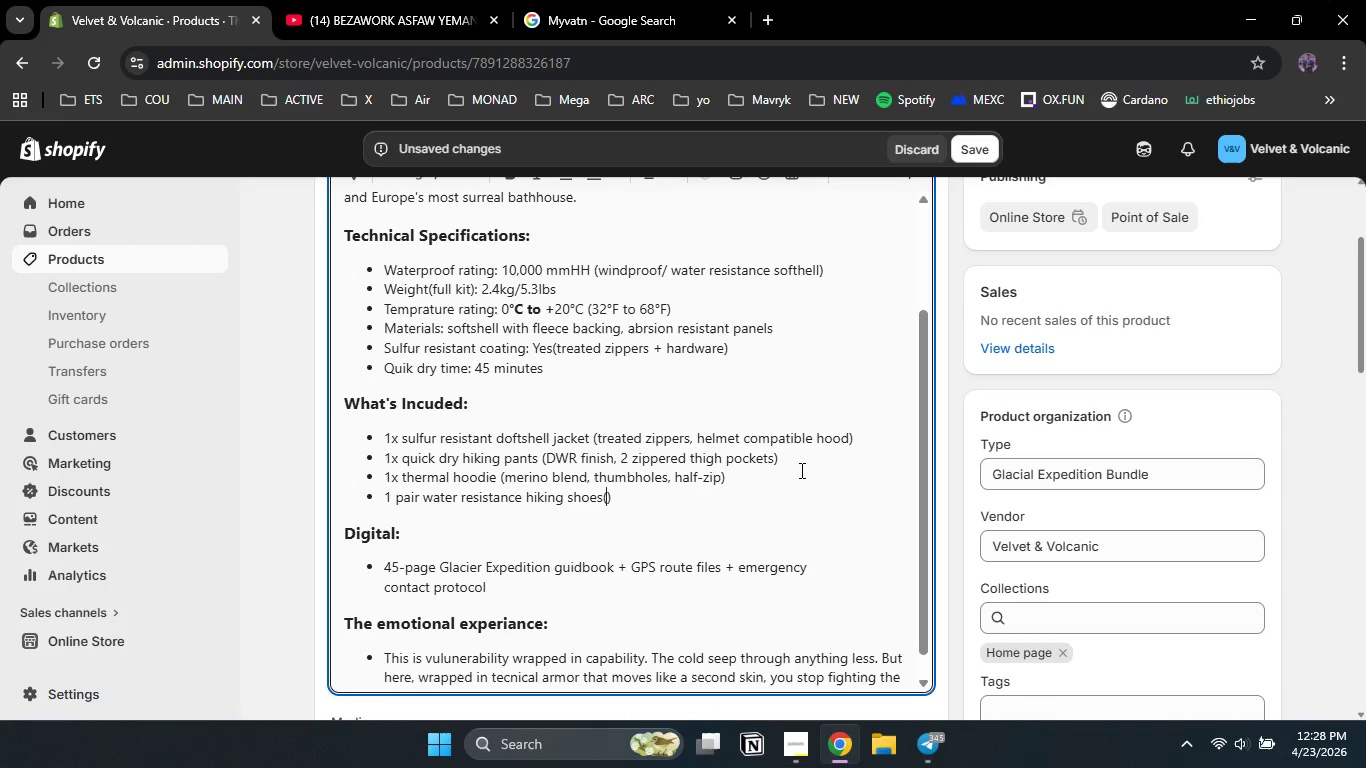 
key(ArrowLeft)
 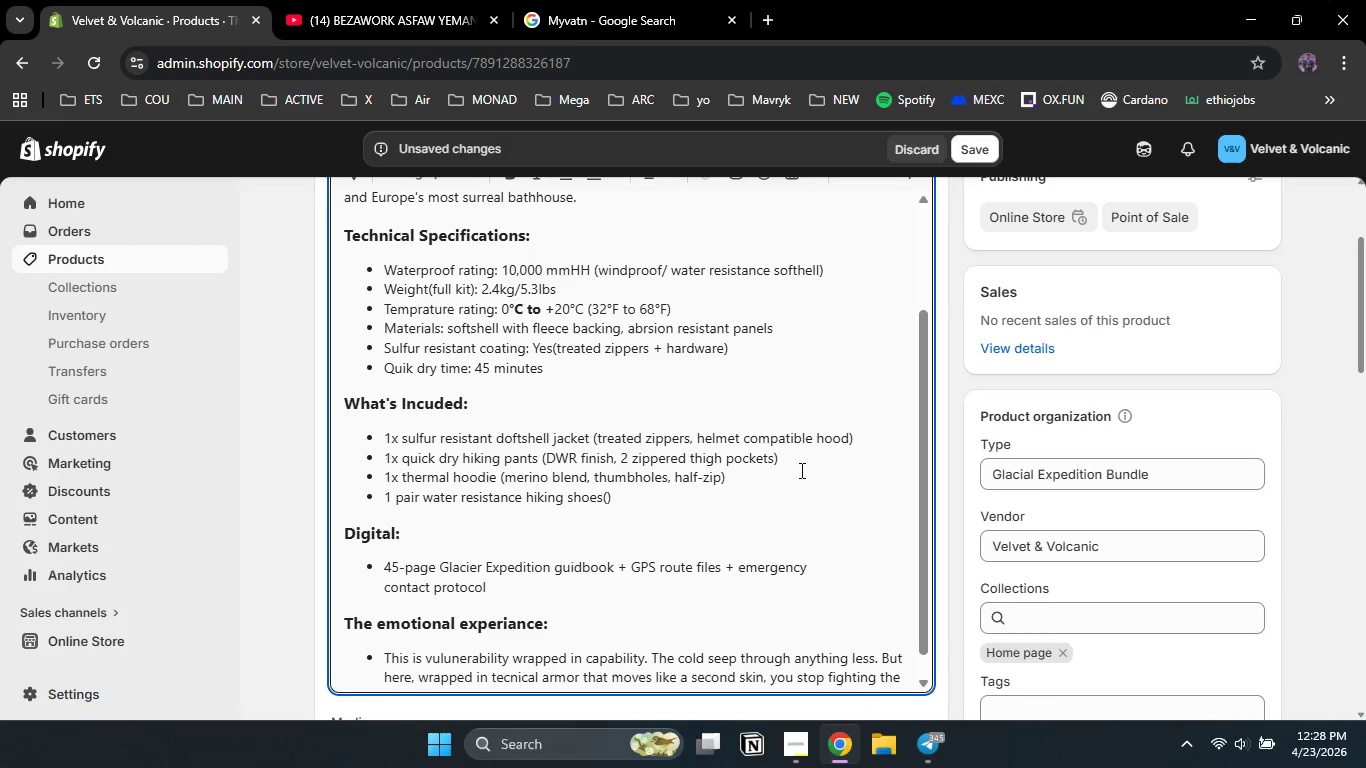 
type(low cut, quick dry mesh)
 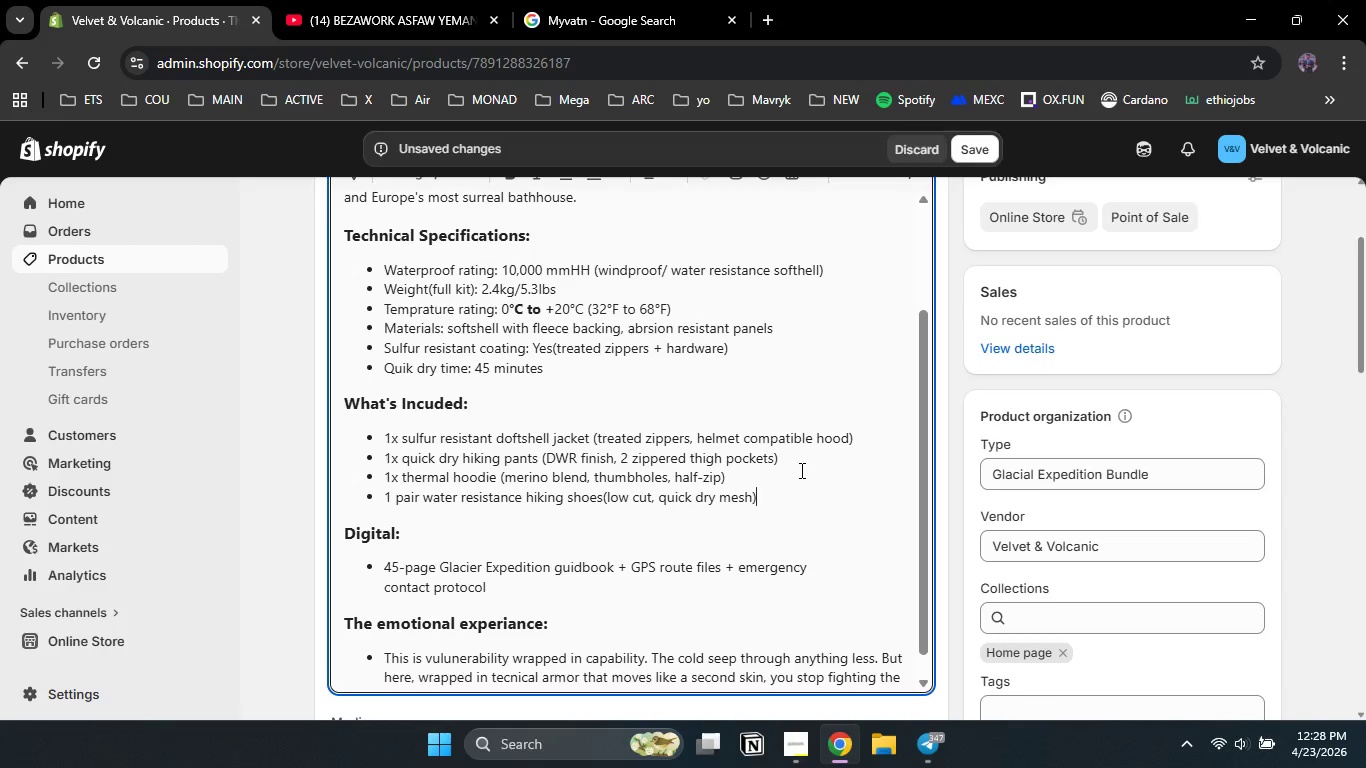 
key(ArrowRight)
 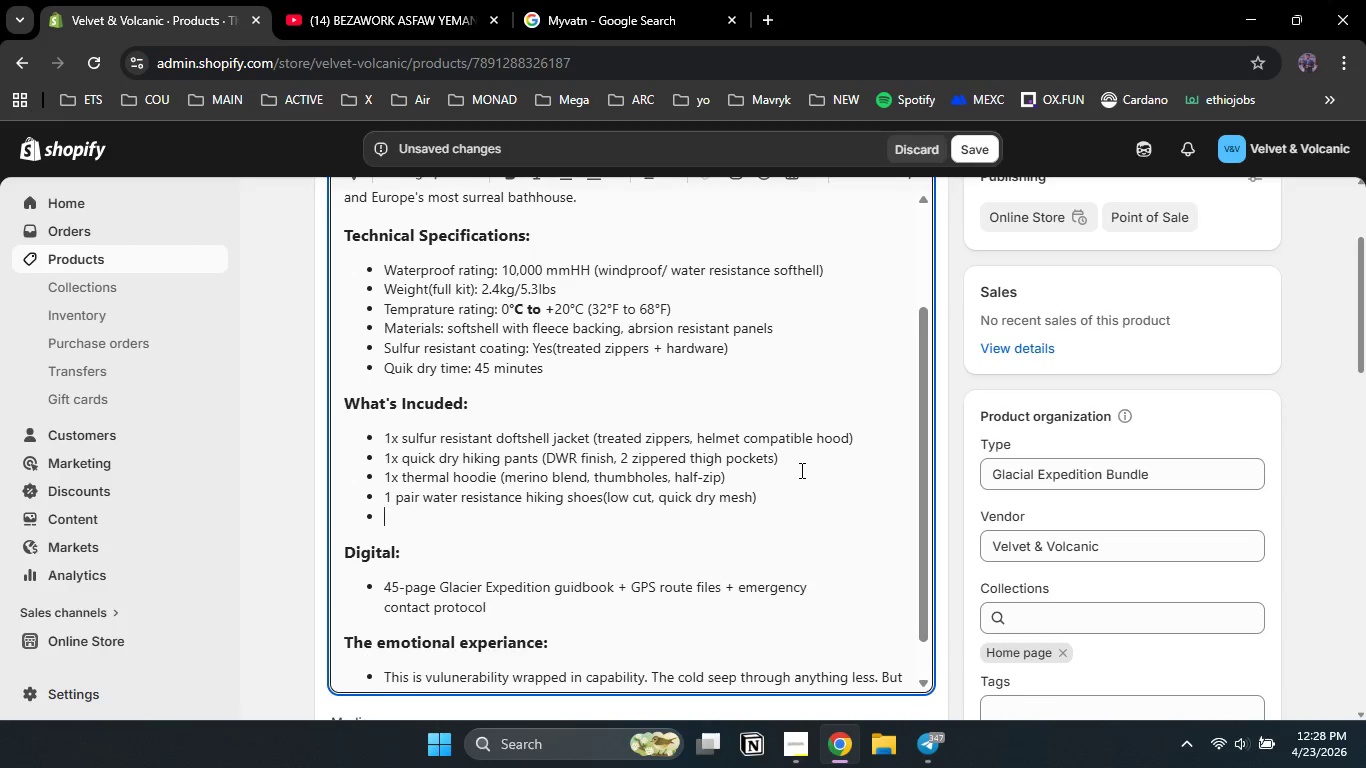 
key(Enter)
 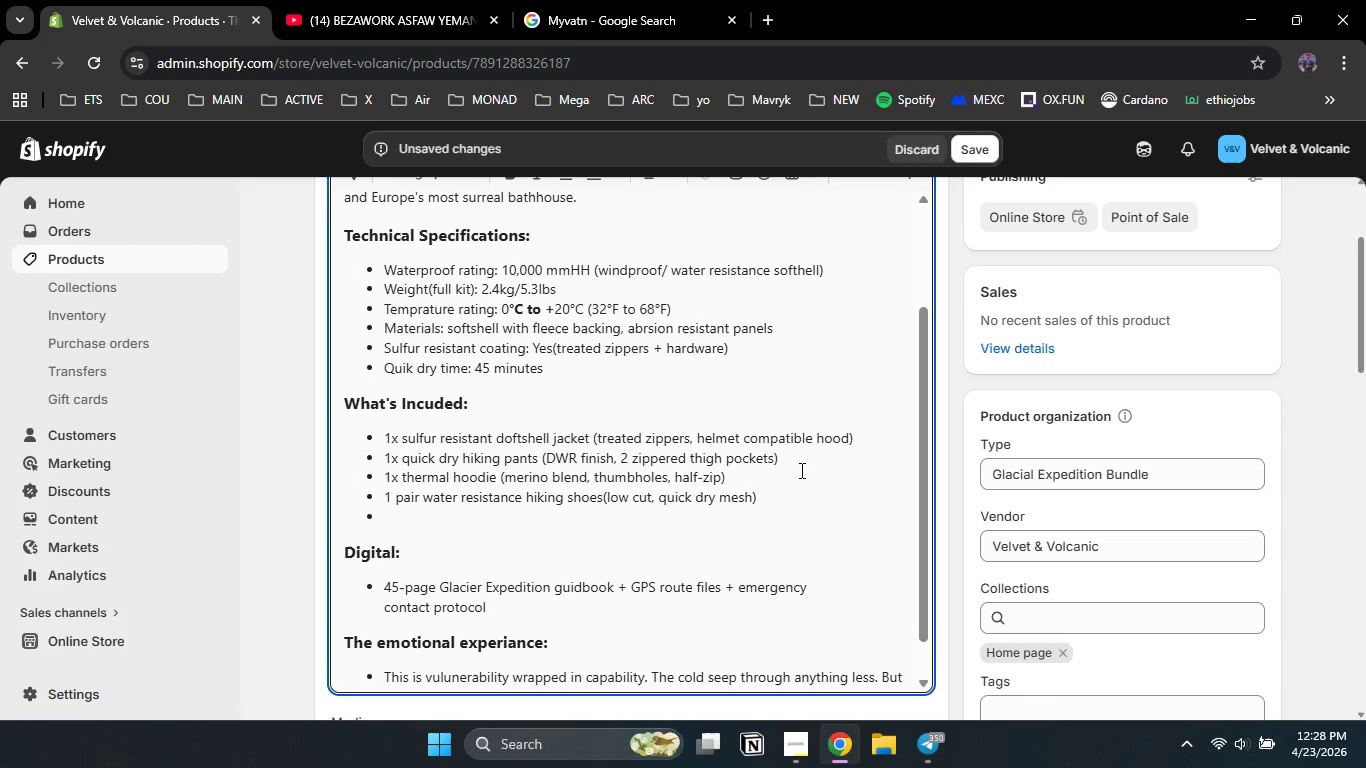 
type(1x dry bag g)
key(Backspace)
type(for wet gear ())
 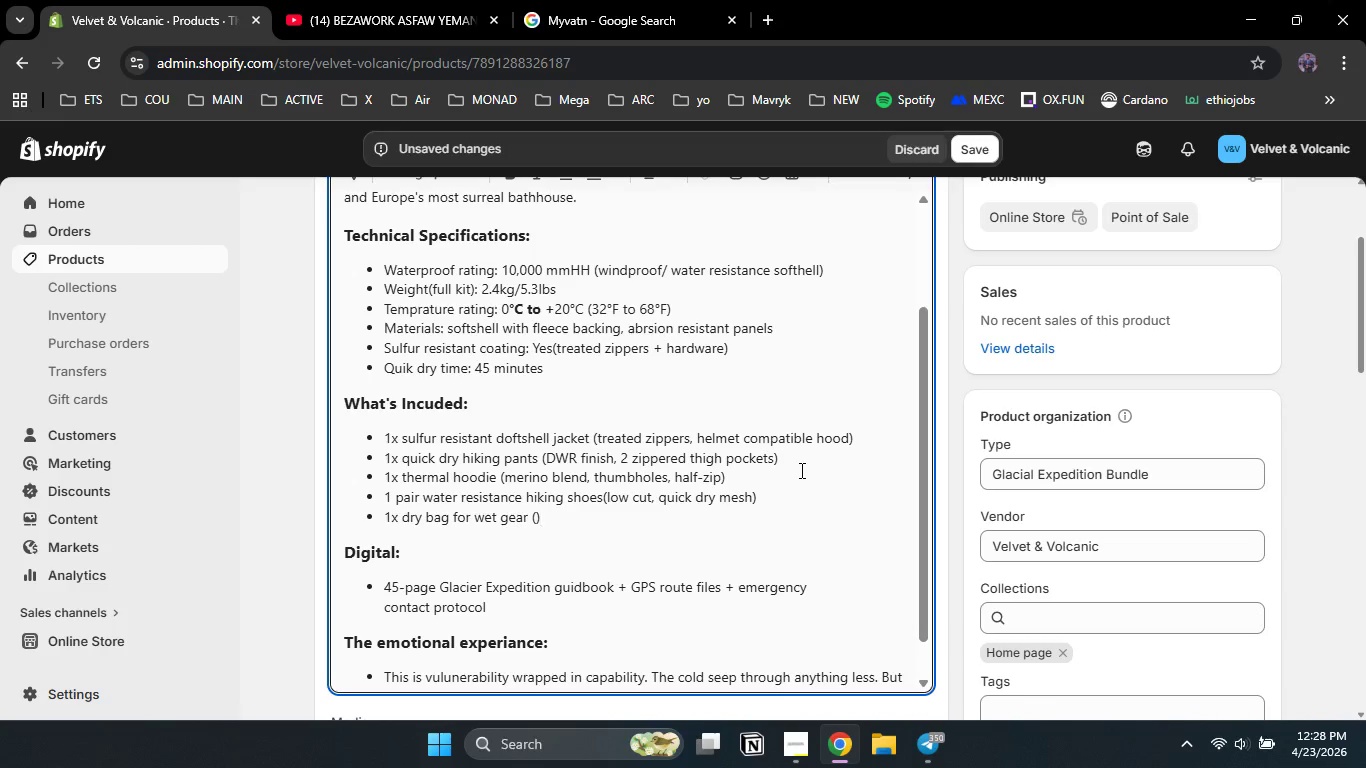 
key(ArrowLeft)
 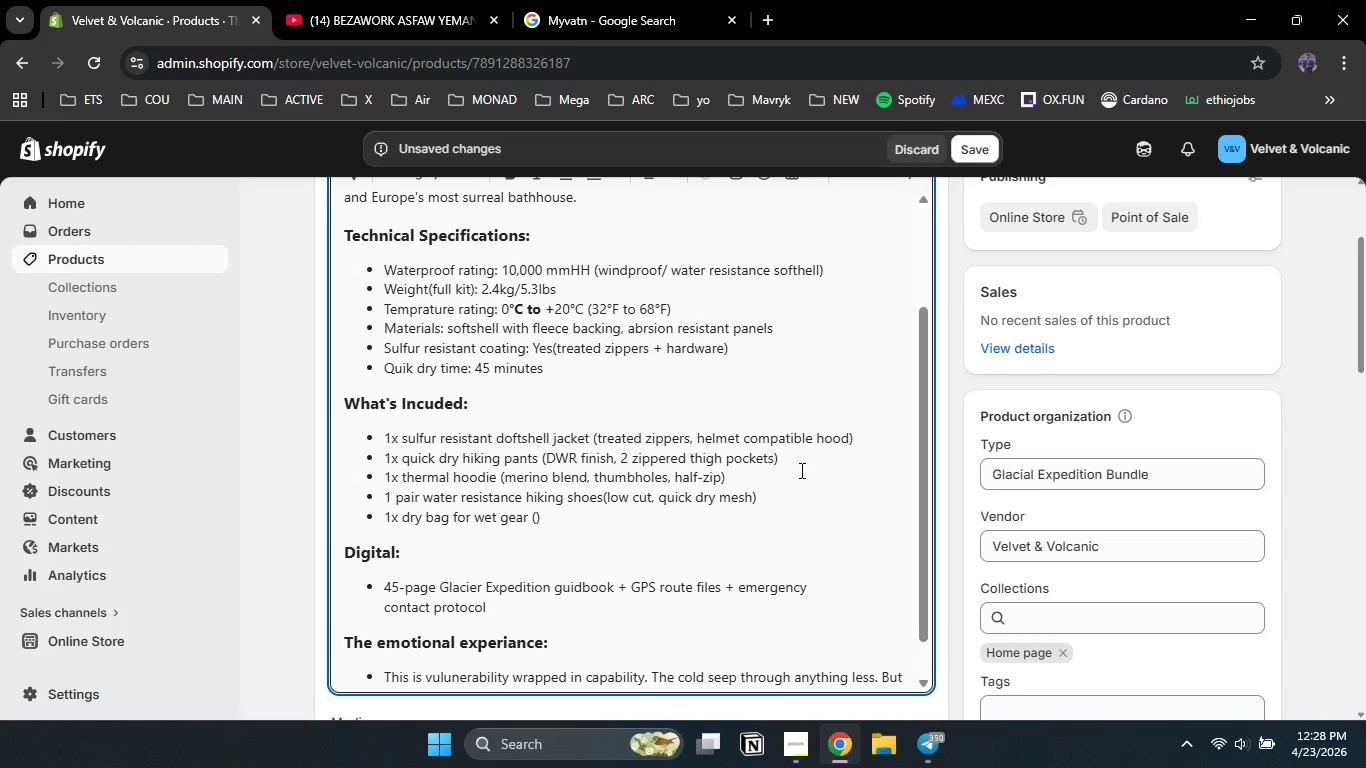 
type(5L, roo)
key(Backspace)
type(ll-top)
 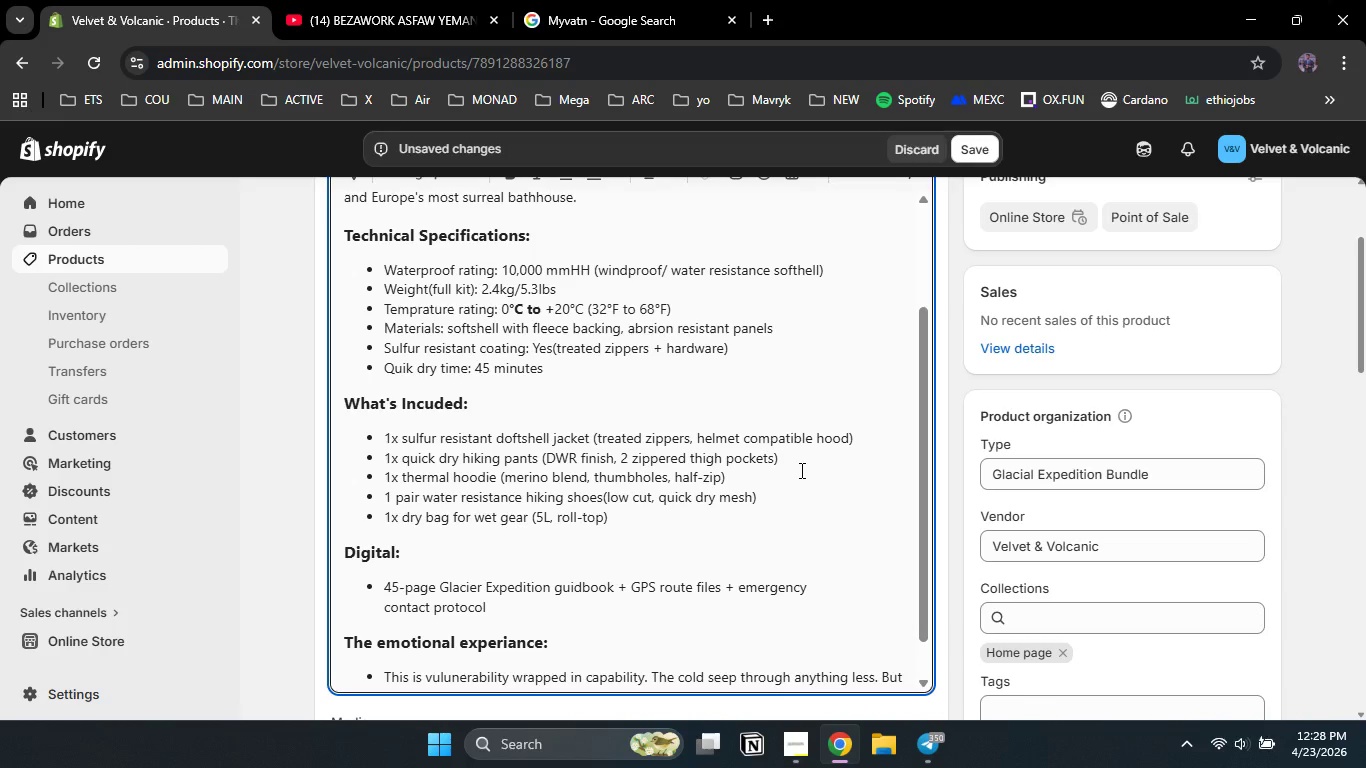 
key(ArrowRight)
 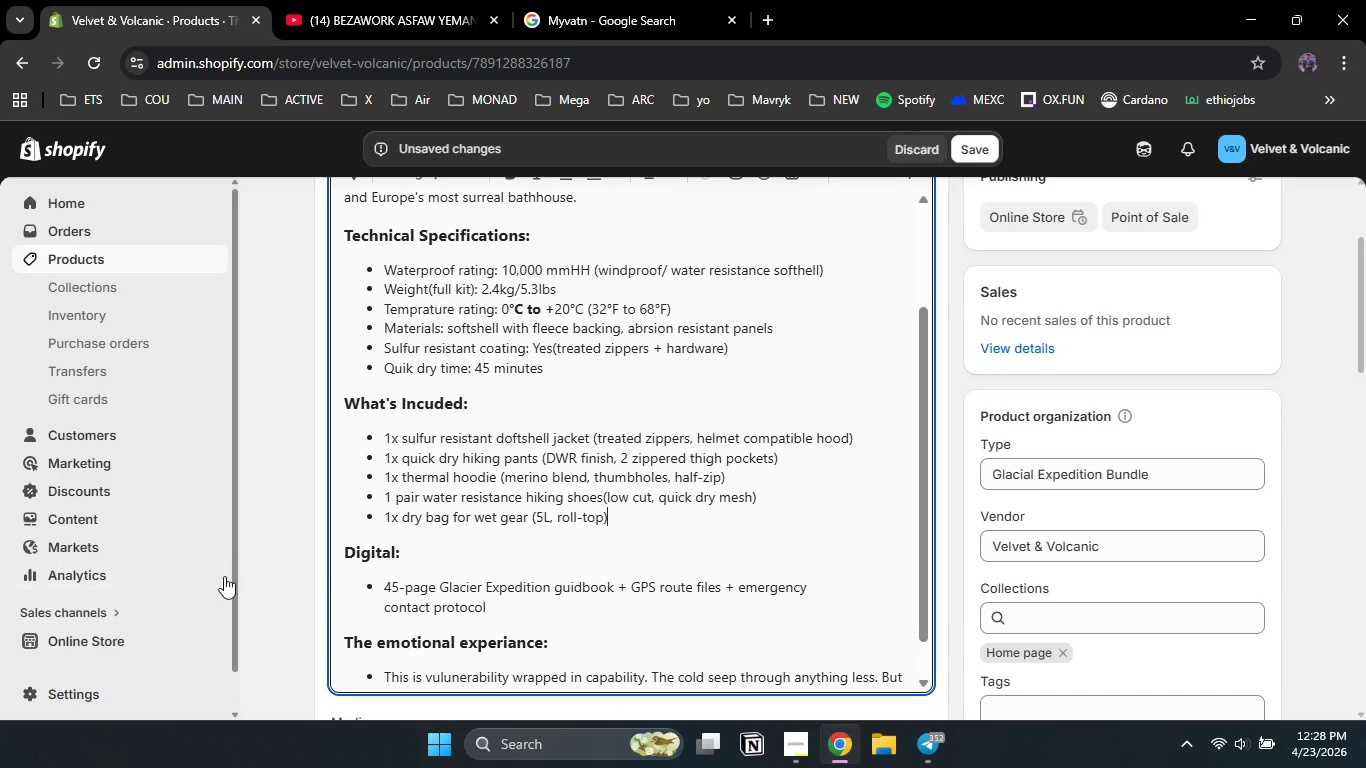 
scroll: coordinate [505, 483], scroll_direction: up, amount: 5.0
 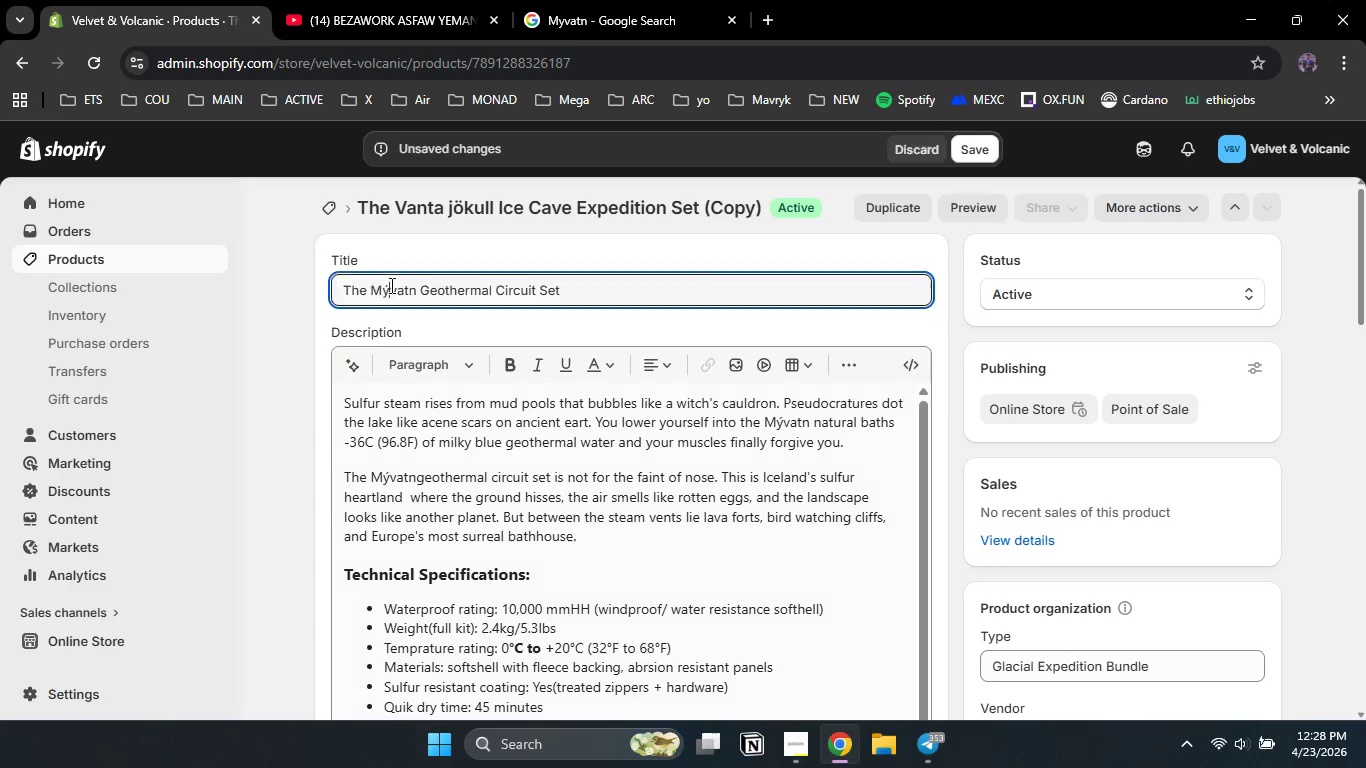 
double_click([390, 285])
 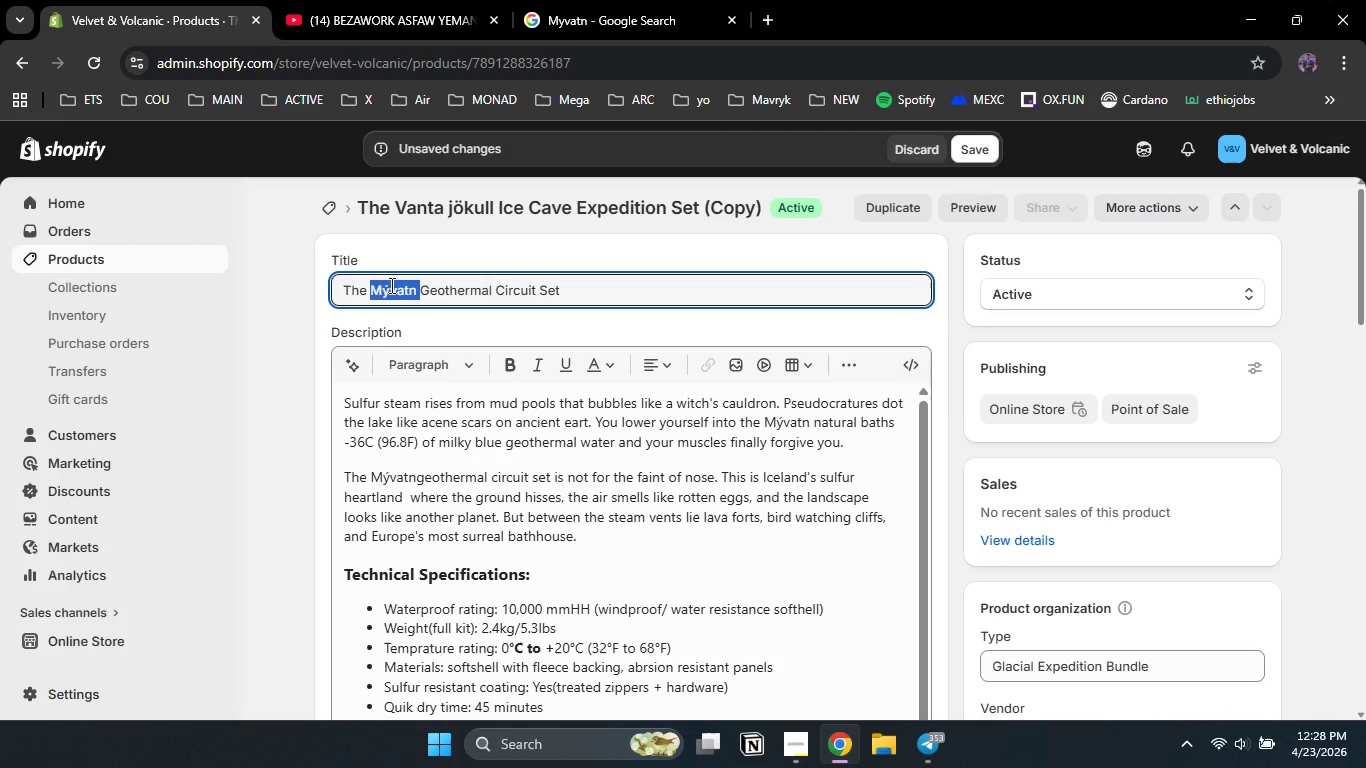 
key(Control+C)
 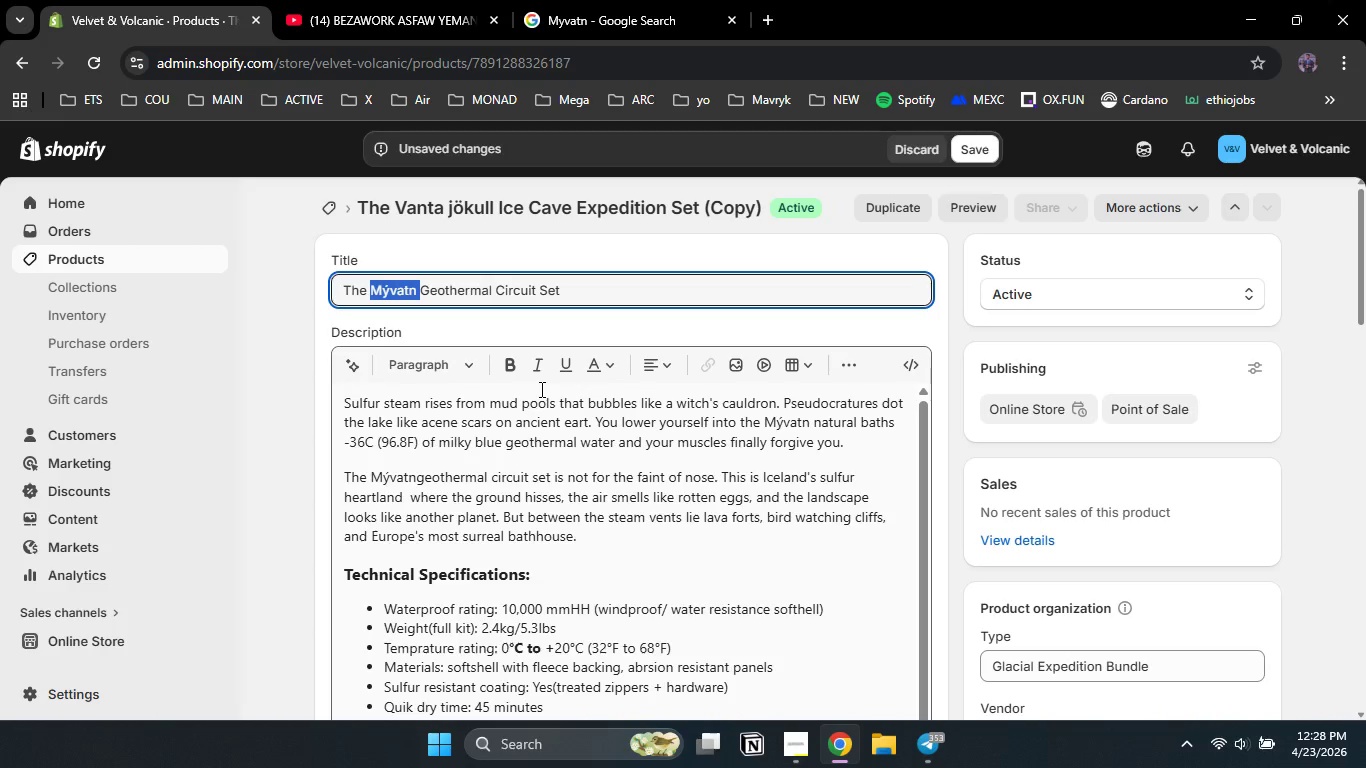 
scroll: coordinate [573, 262], scroll_direction: down, amount: 6.0
 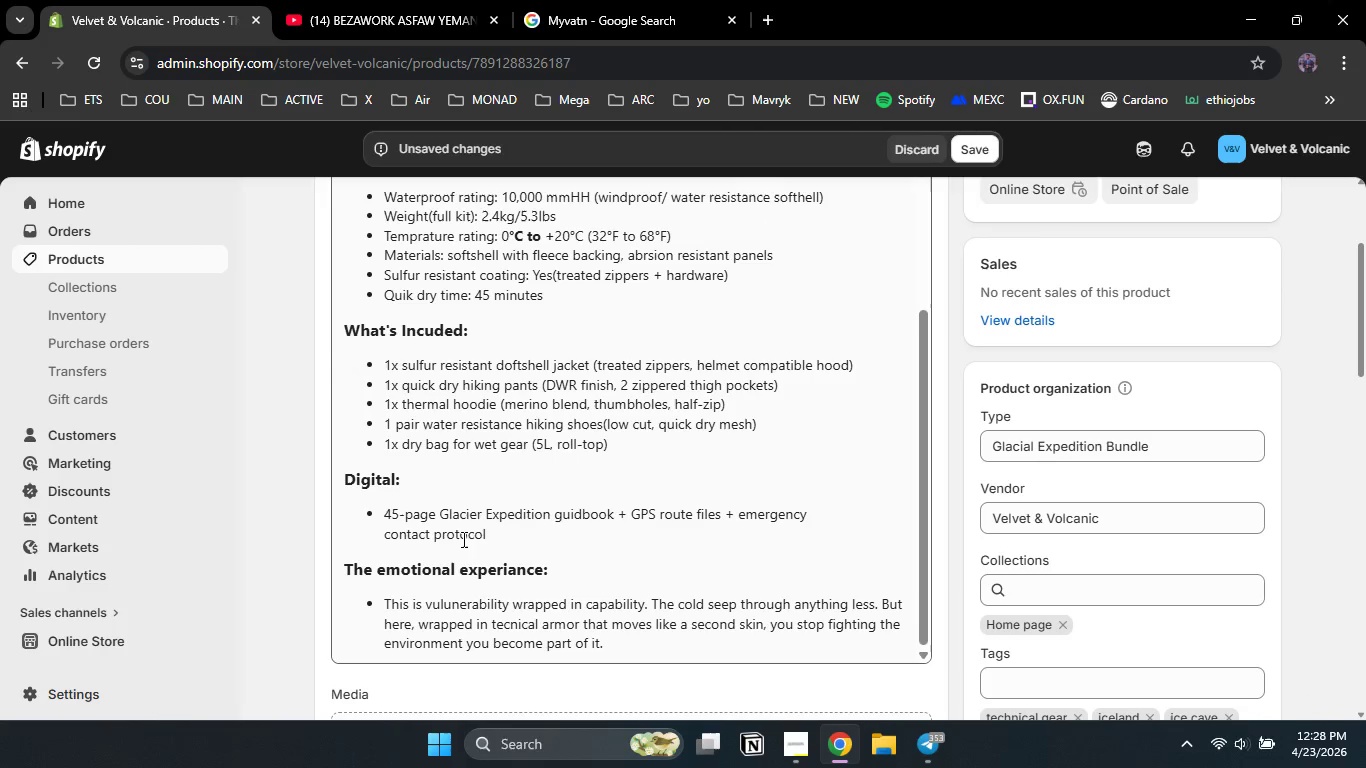 
left_click_drag(start_coordinate=[487, 535], to_coordinate=[384, 512])
 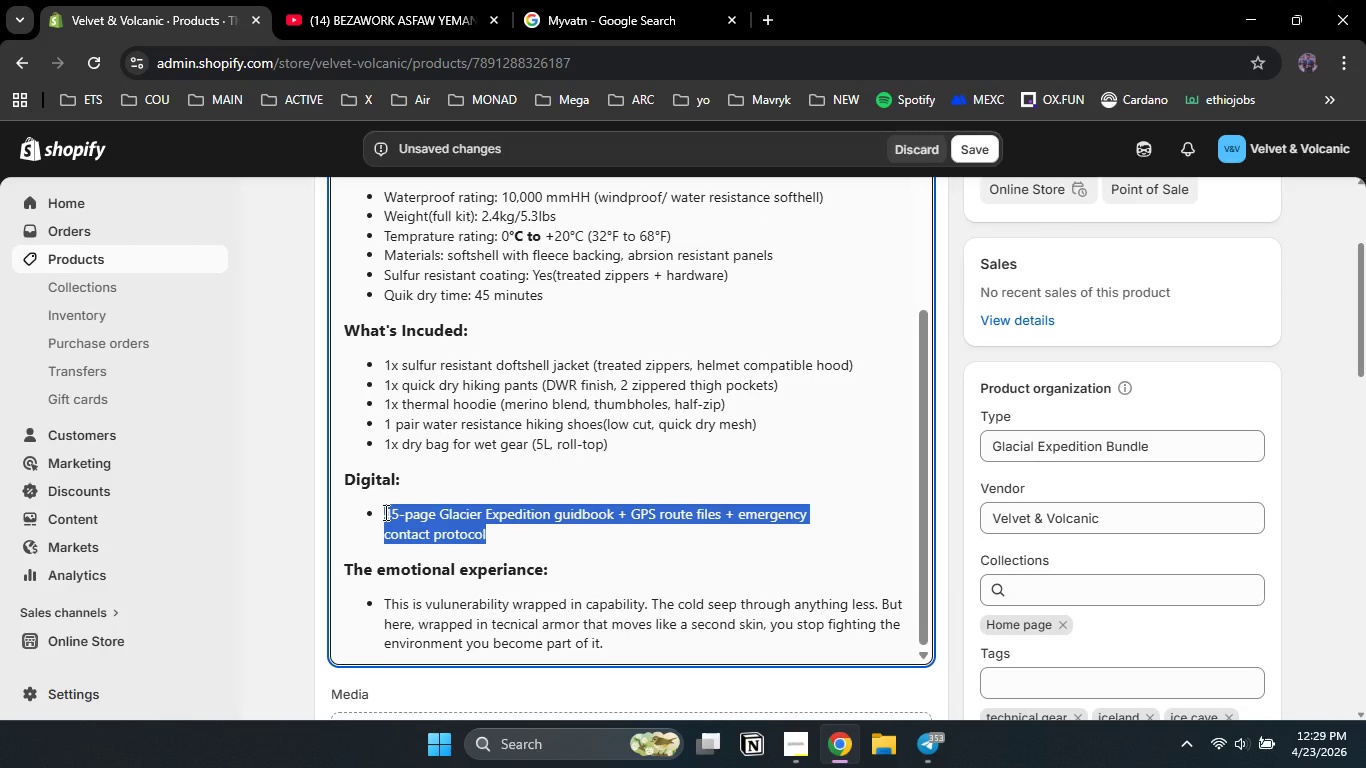 
key(Control+V)
 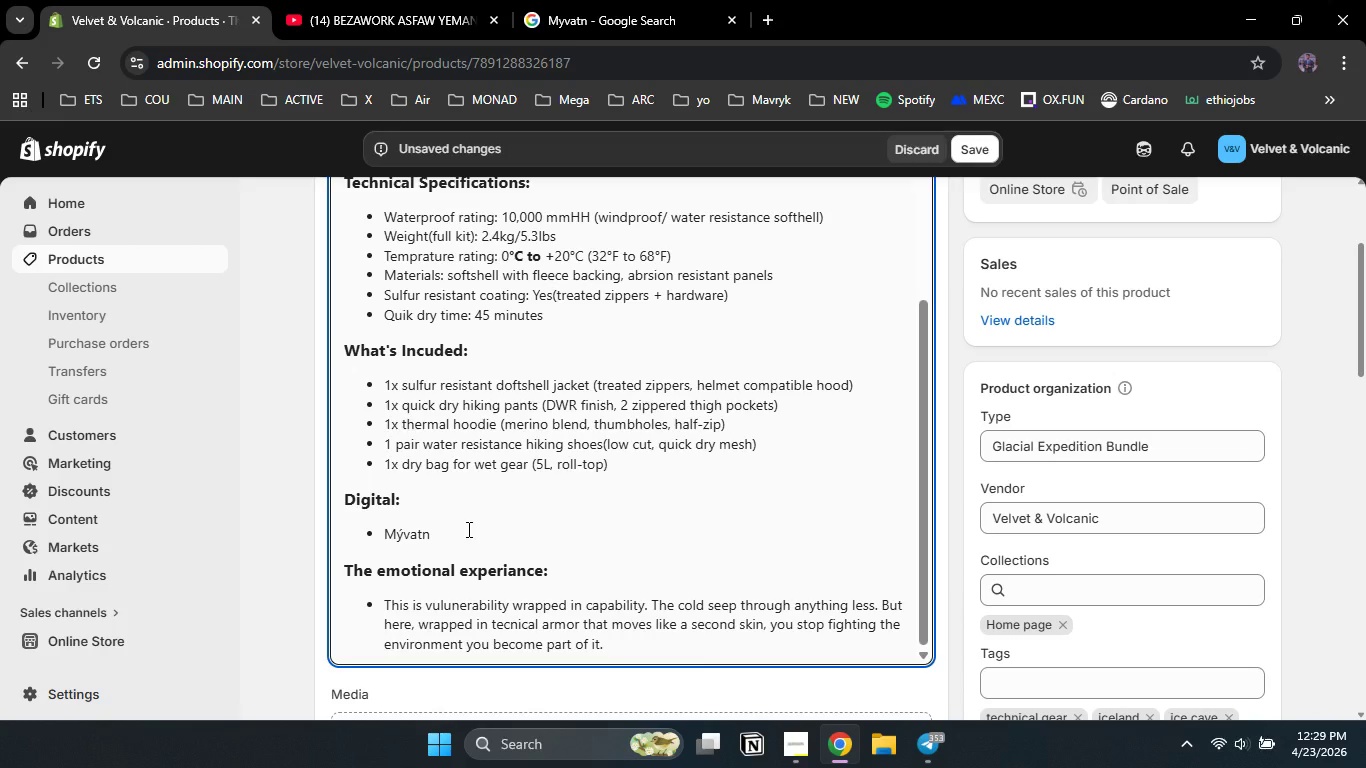 
key(Control+G)
 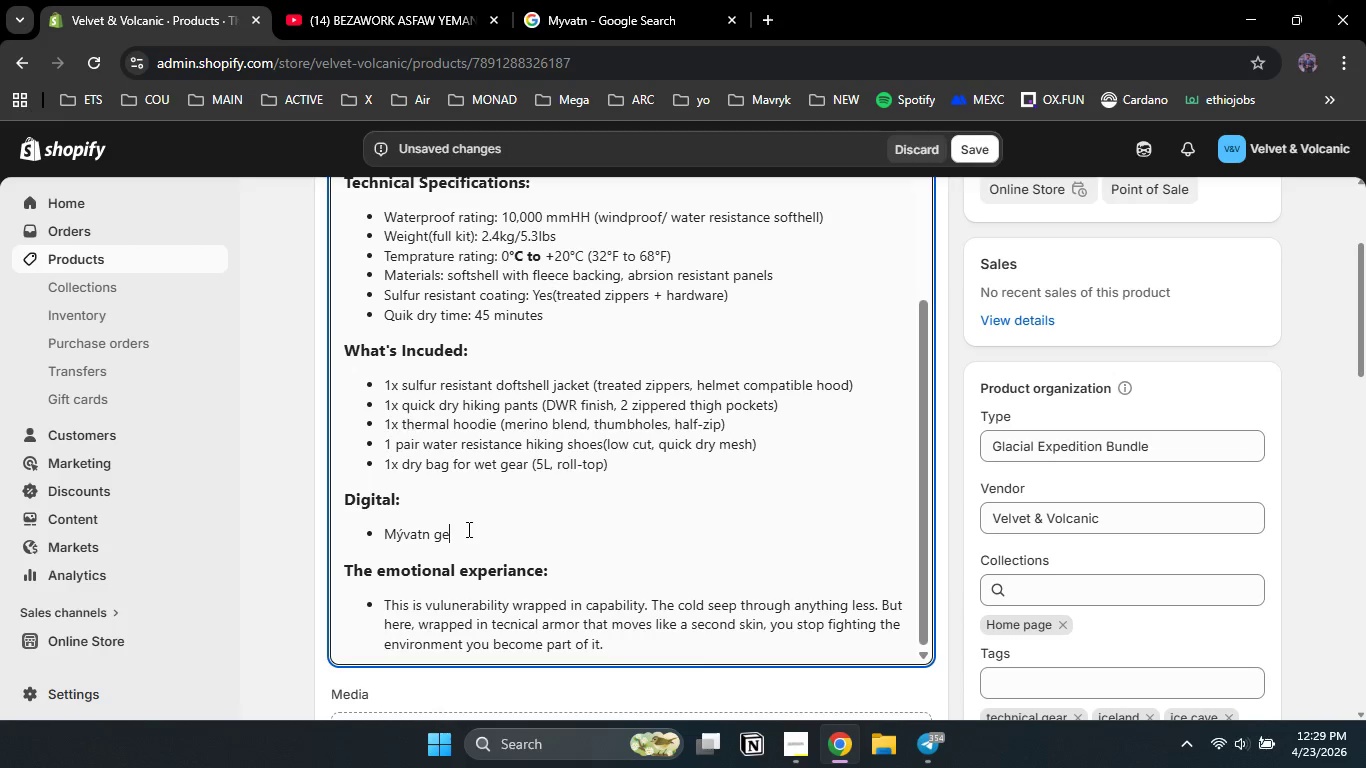 
key(Control+E)
 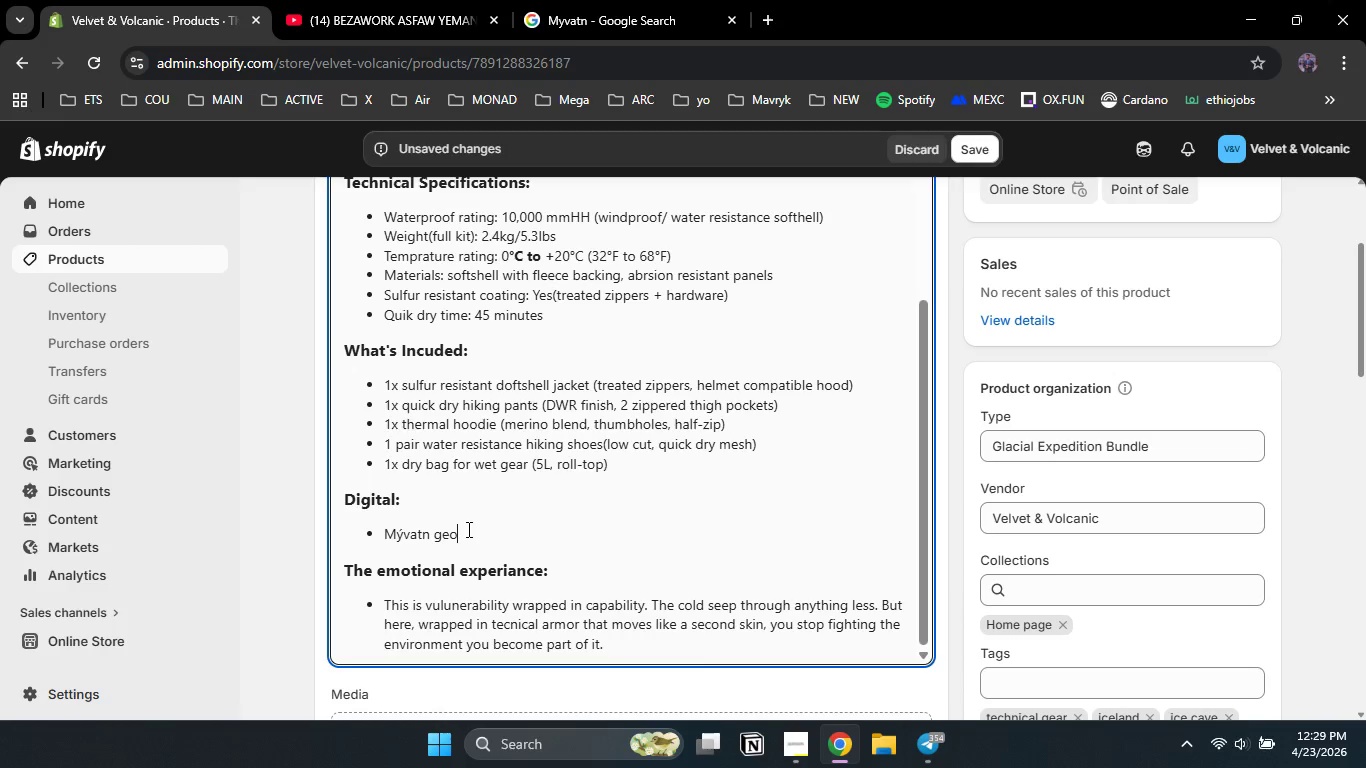 
key(Control+O)
 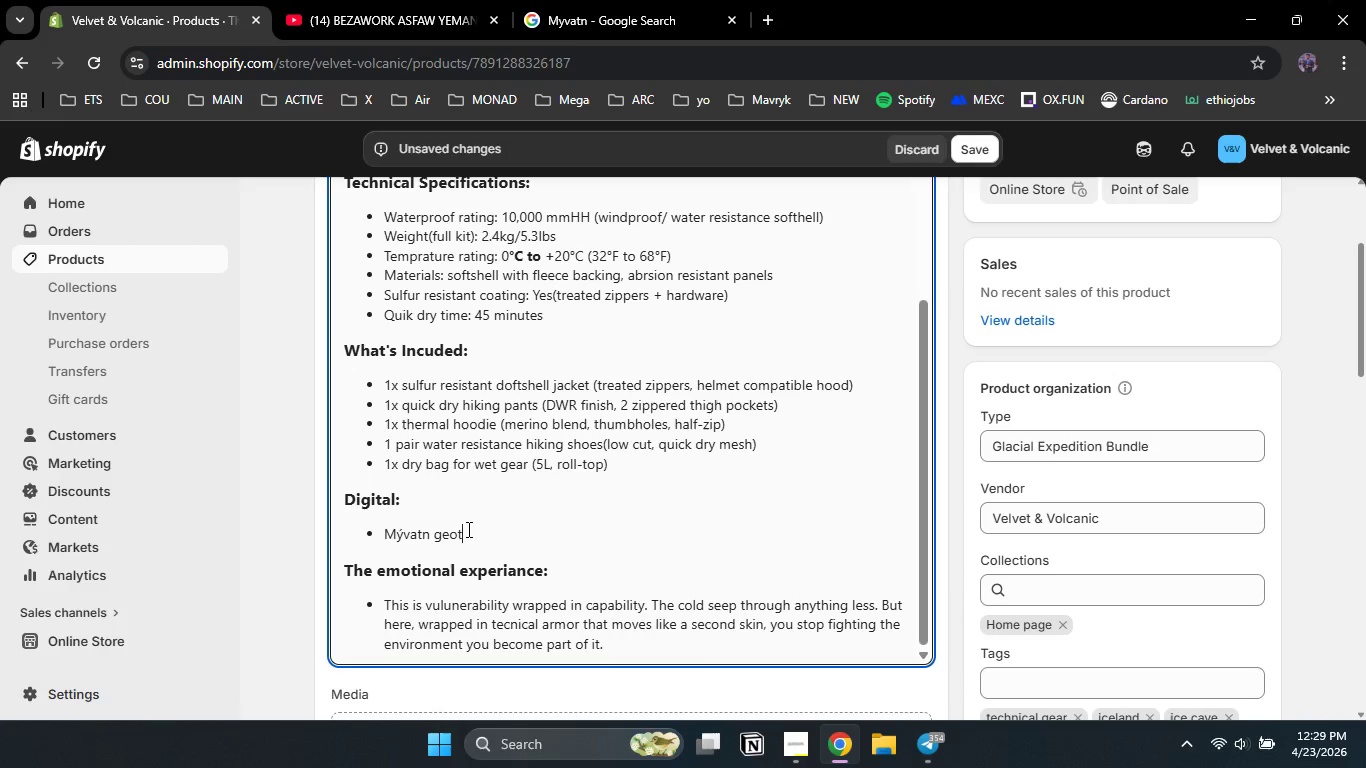 
key(Control+T)
 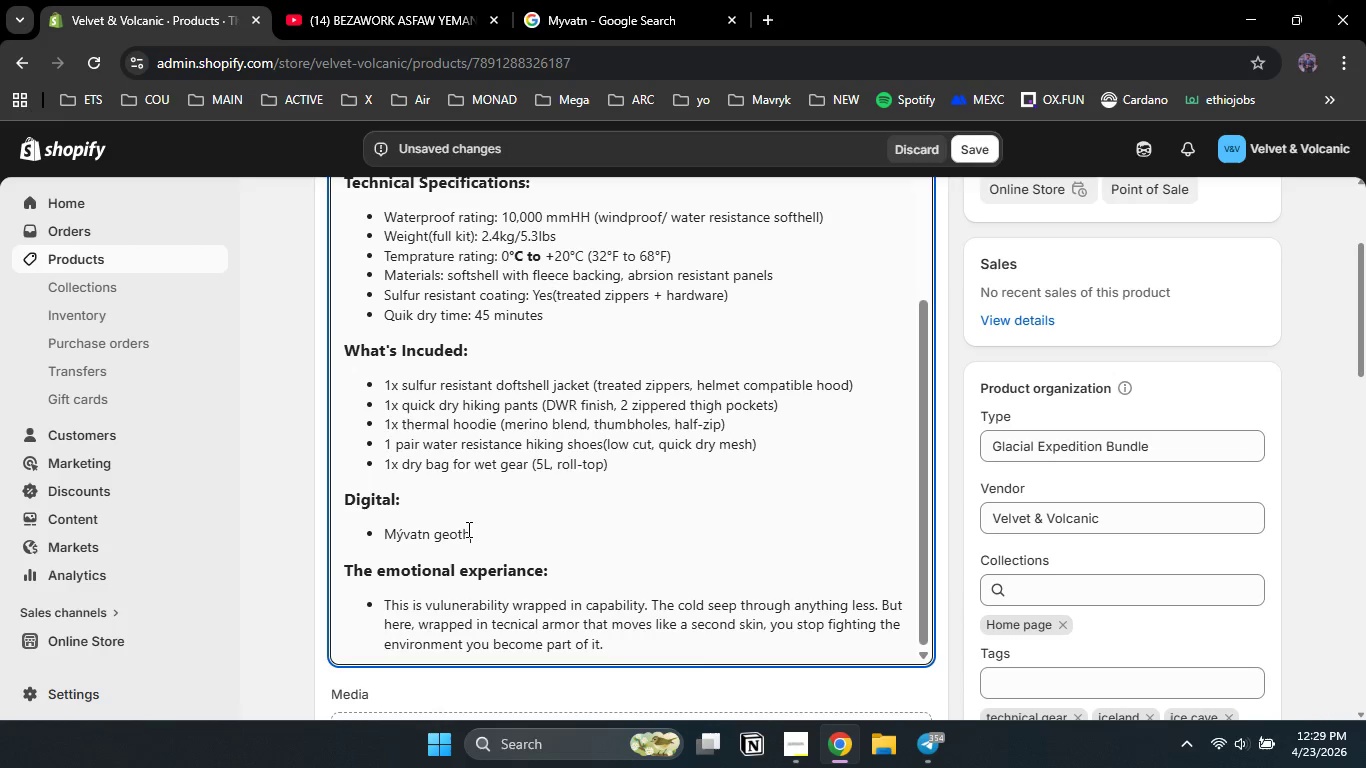 
key(Control+H)
 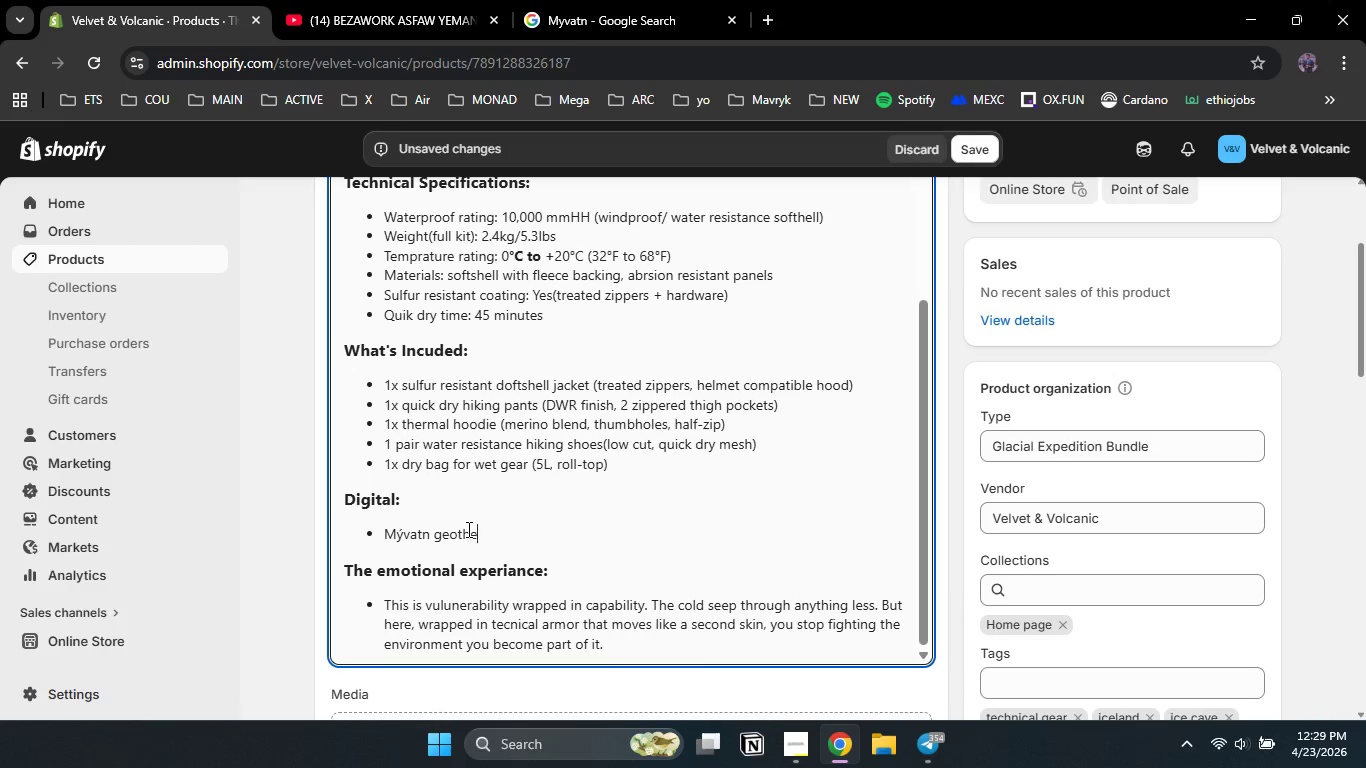 
key(Control+E)
 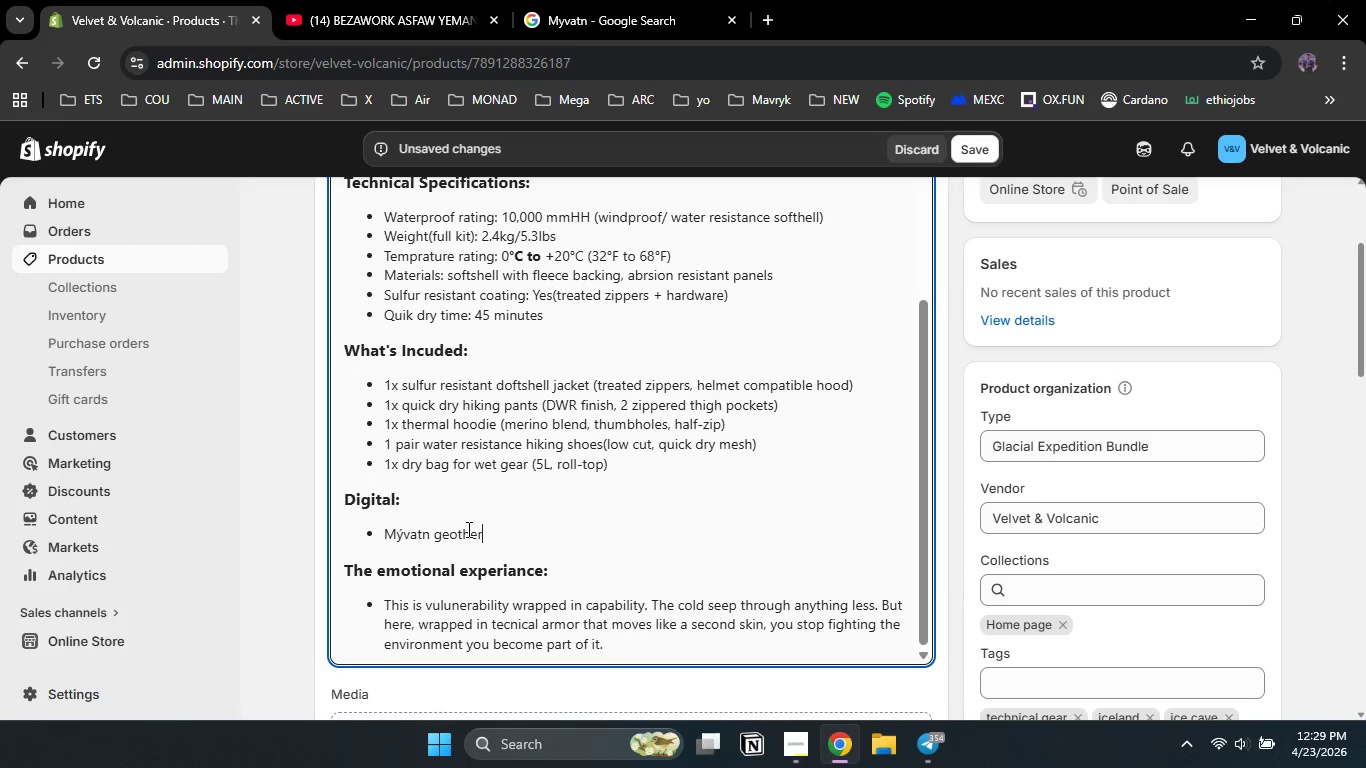 
key(Control+R)
 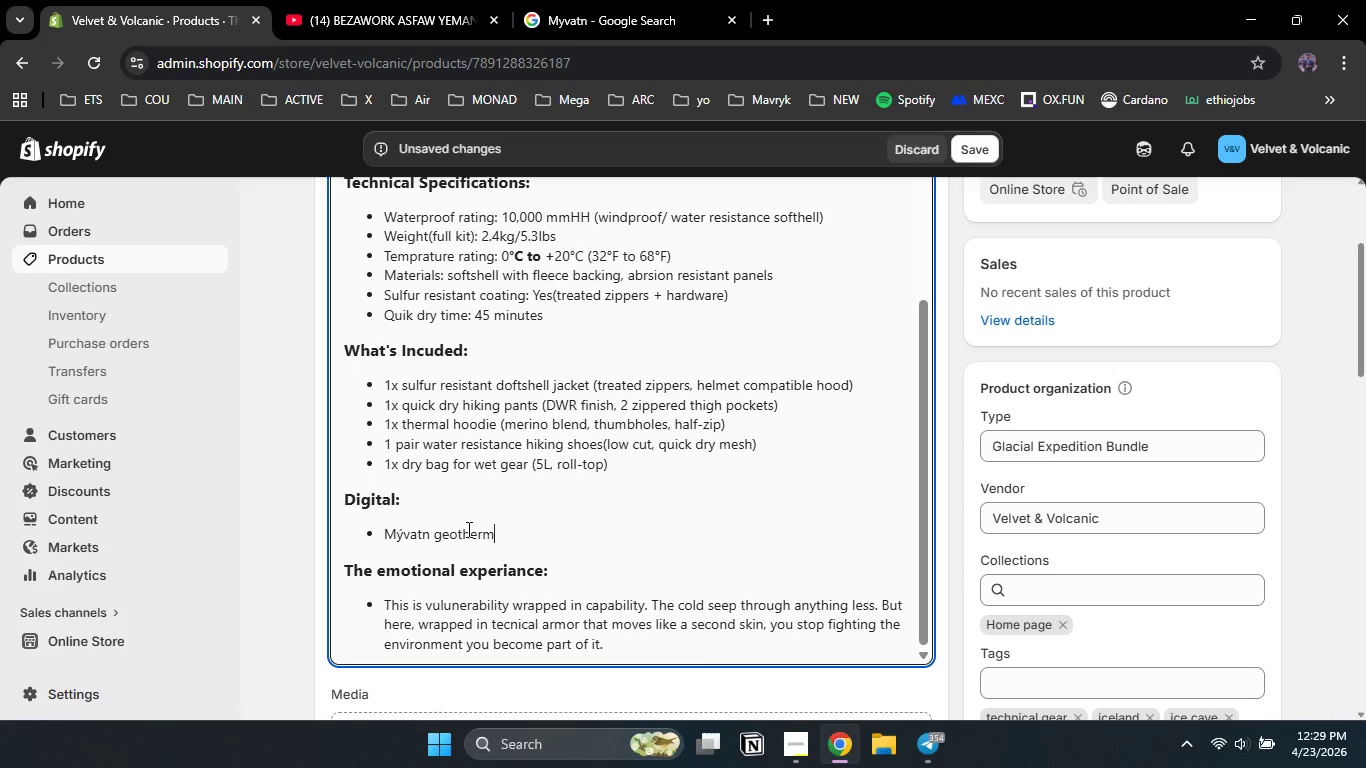 
key(Control+M)
 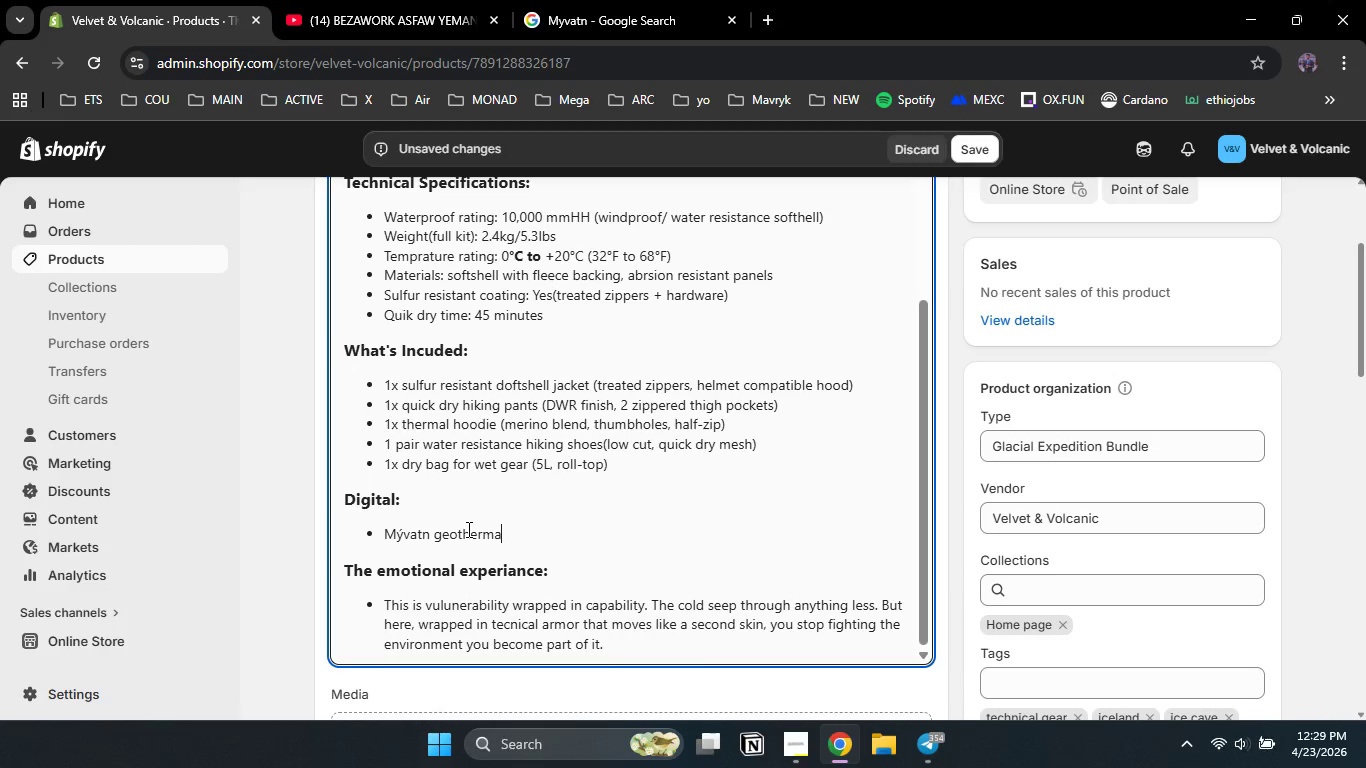 
key(Control+A)
 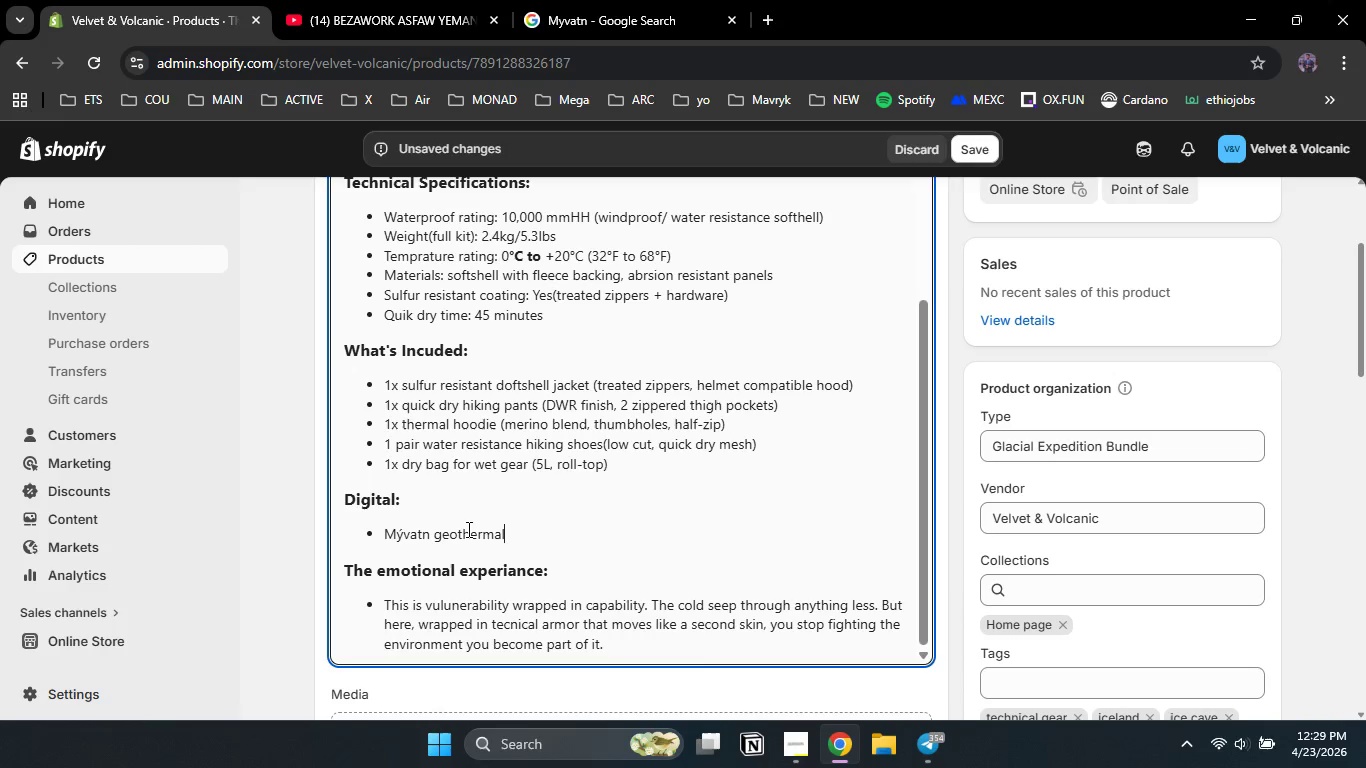 
key(Control+L)
 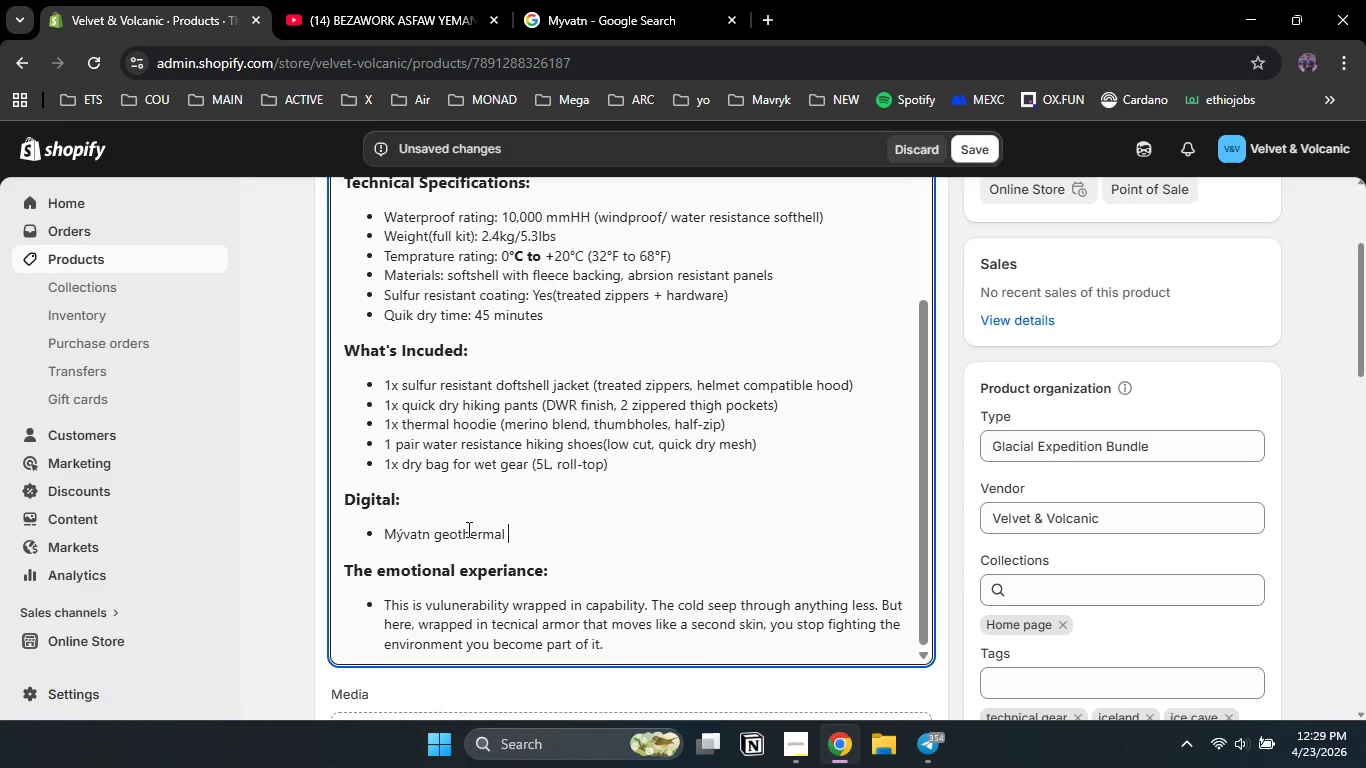 
key(Control+Space)
 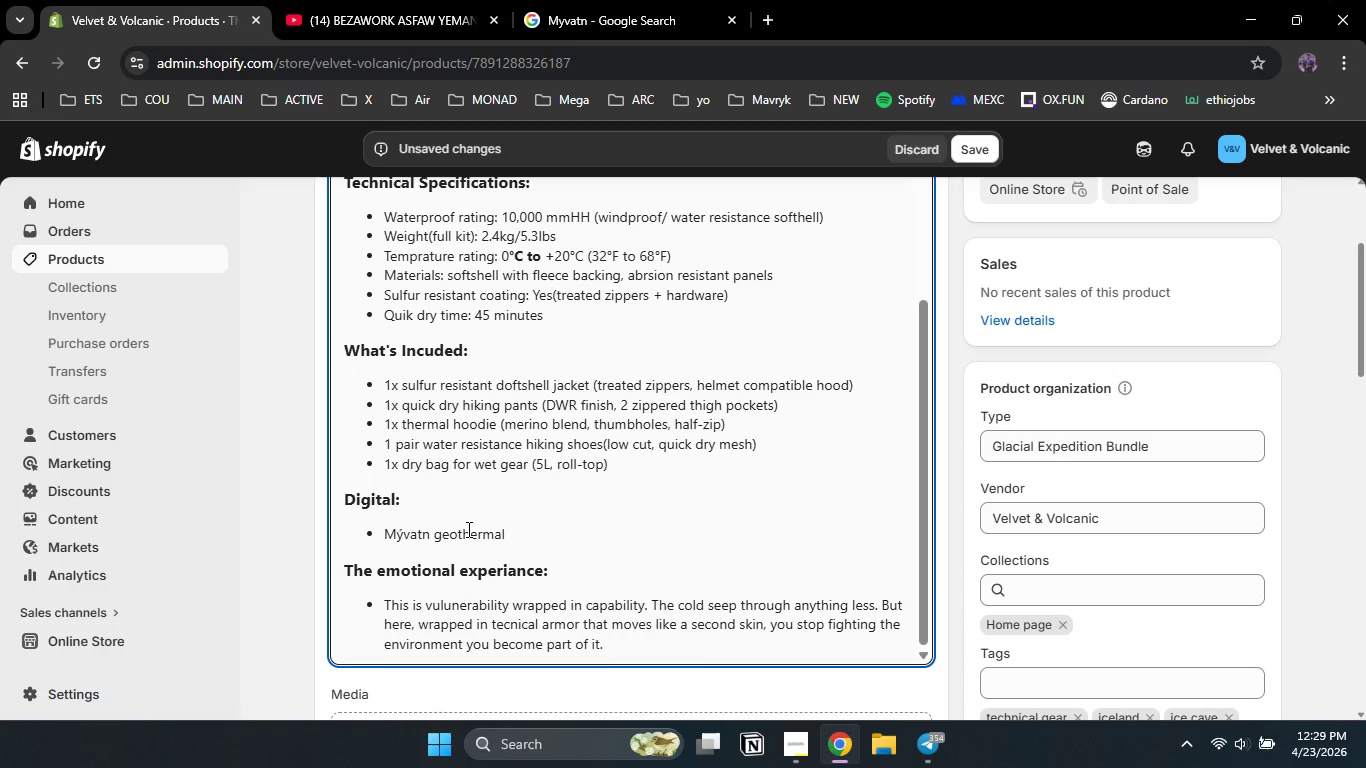 
key(Control+C)
 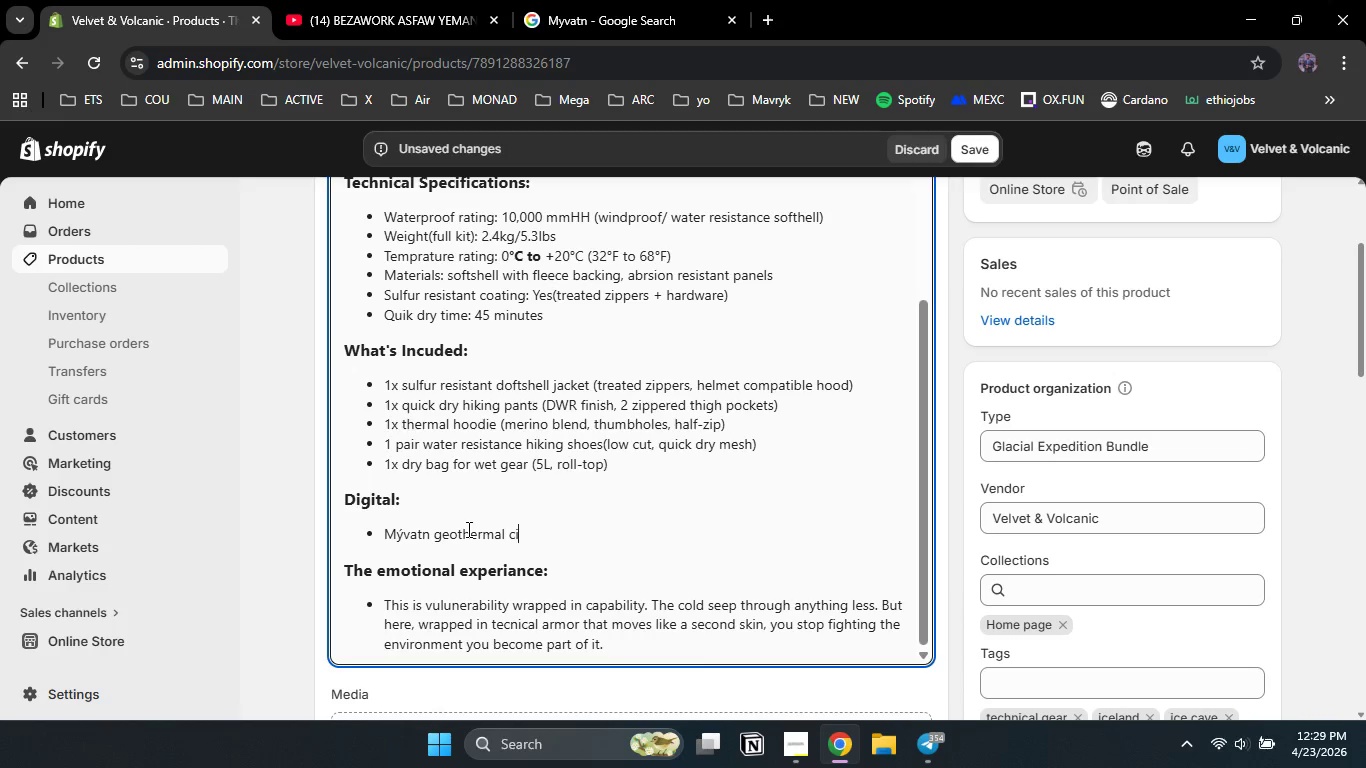 
key(Control+I)
 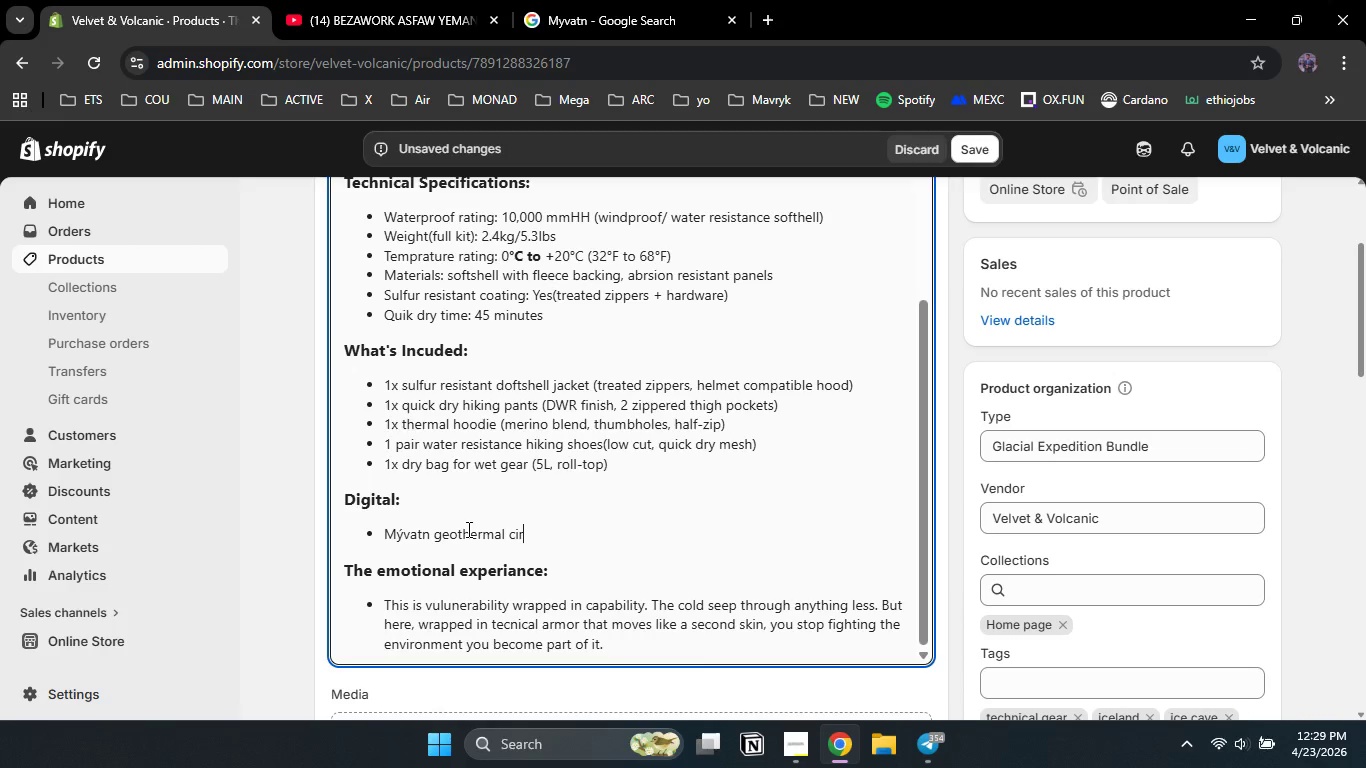 
key(Control+R)
 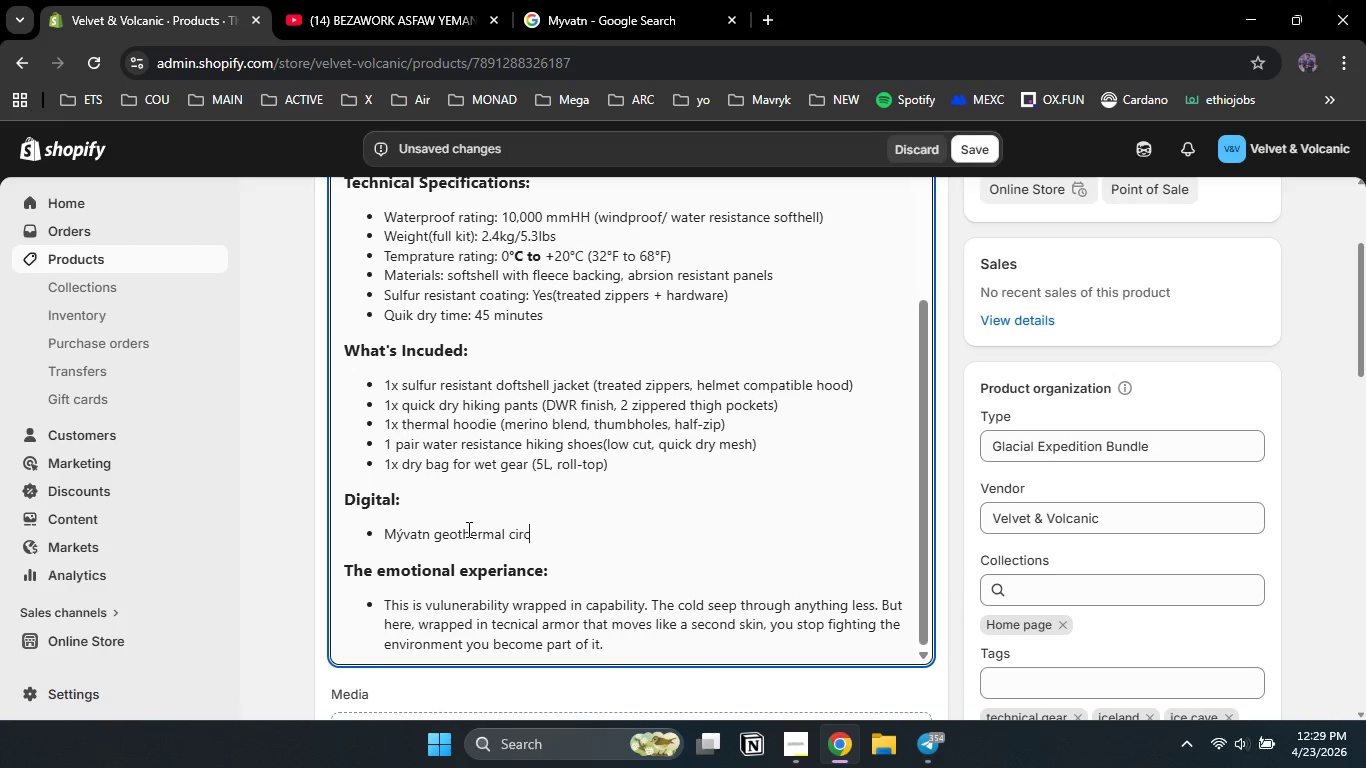 
key(Control+C)
 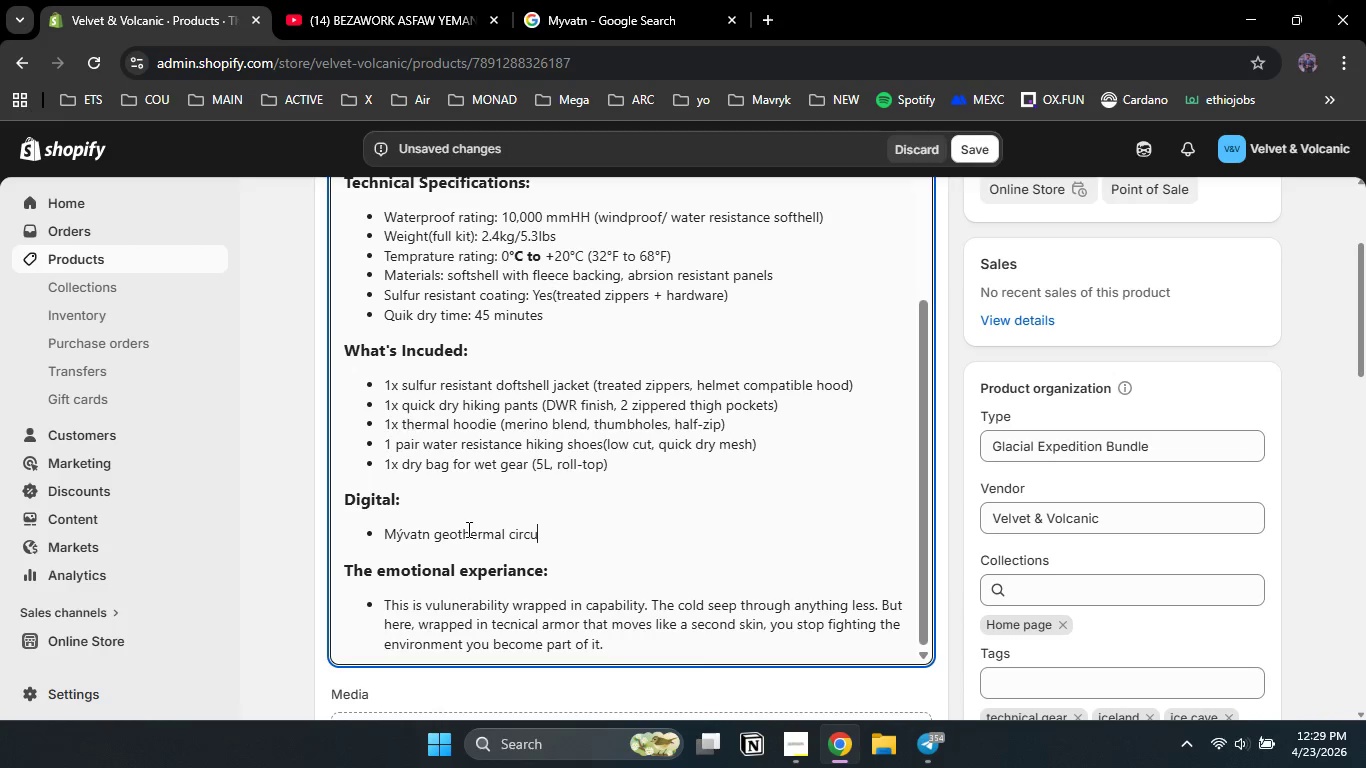 
key(Control+U)
 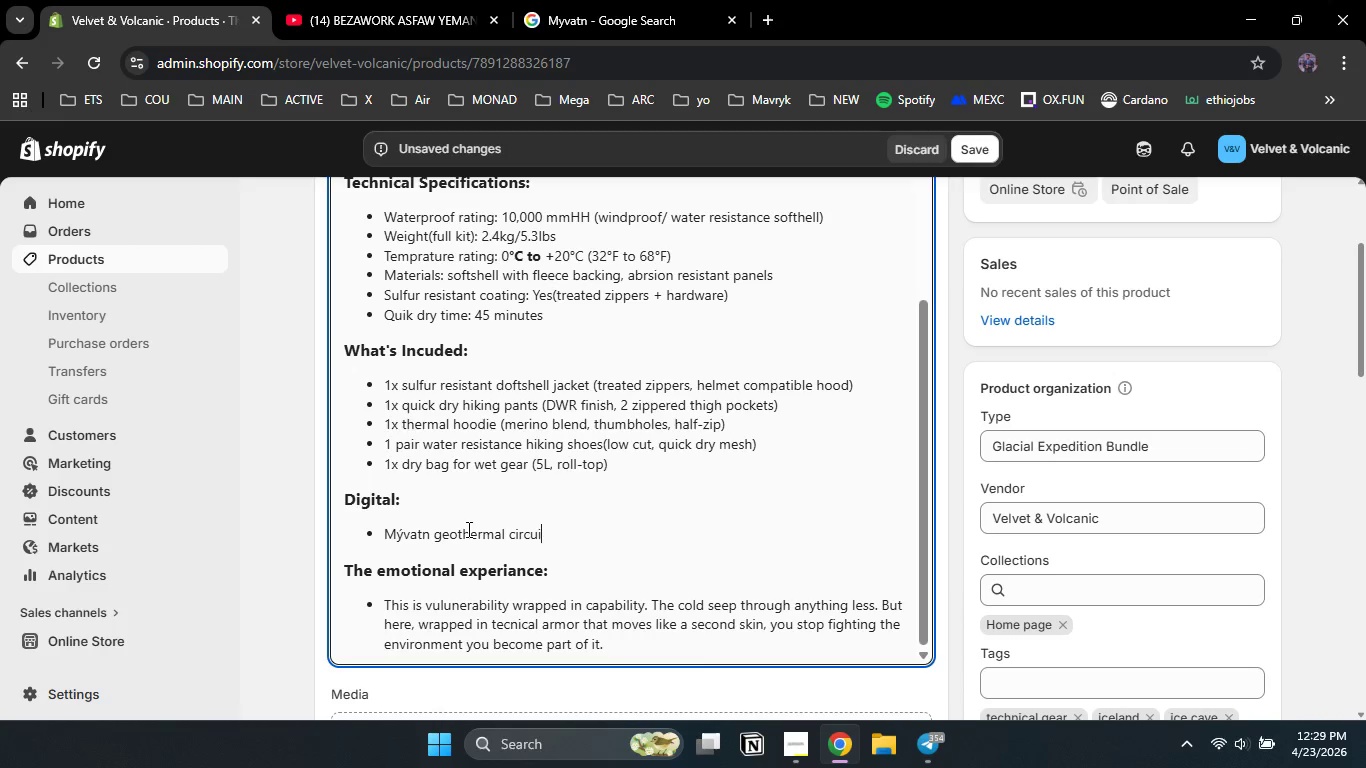 
key(Control+I)
 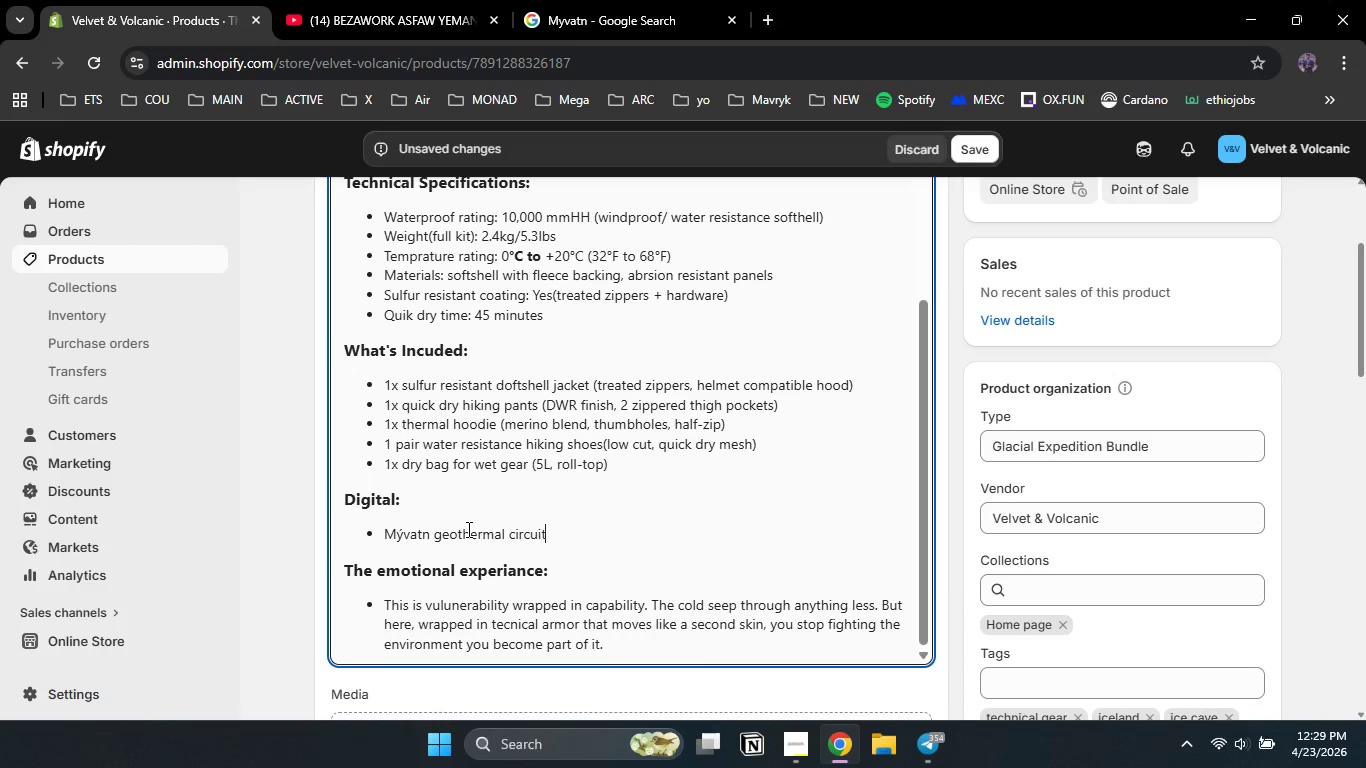 
key(Control+T)
 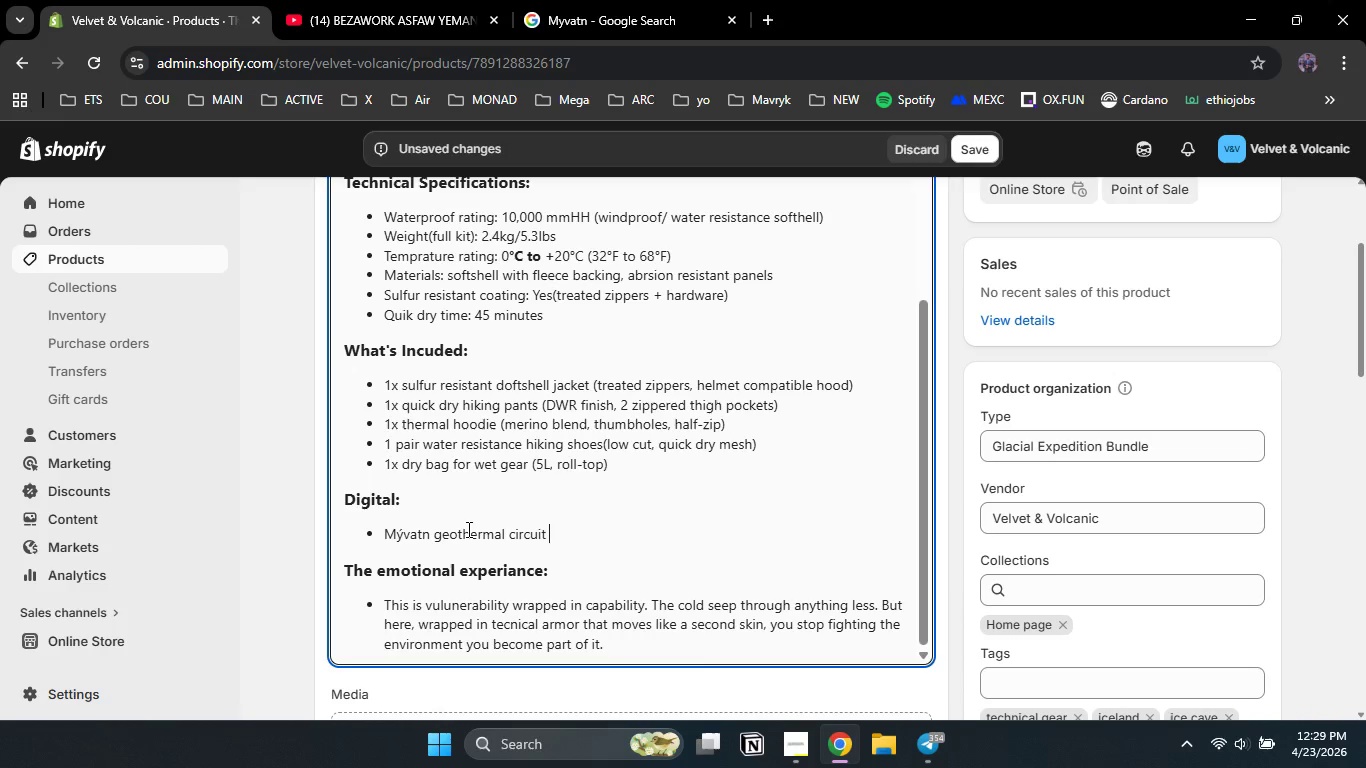 
key(Control+Space)
 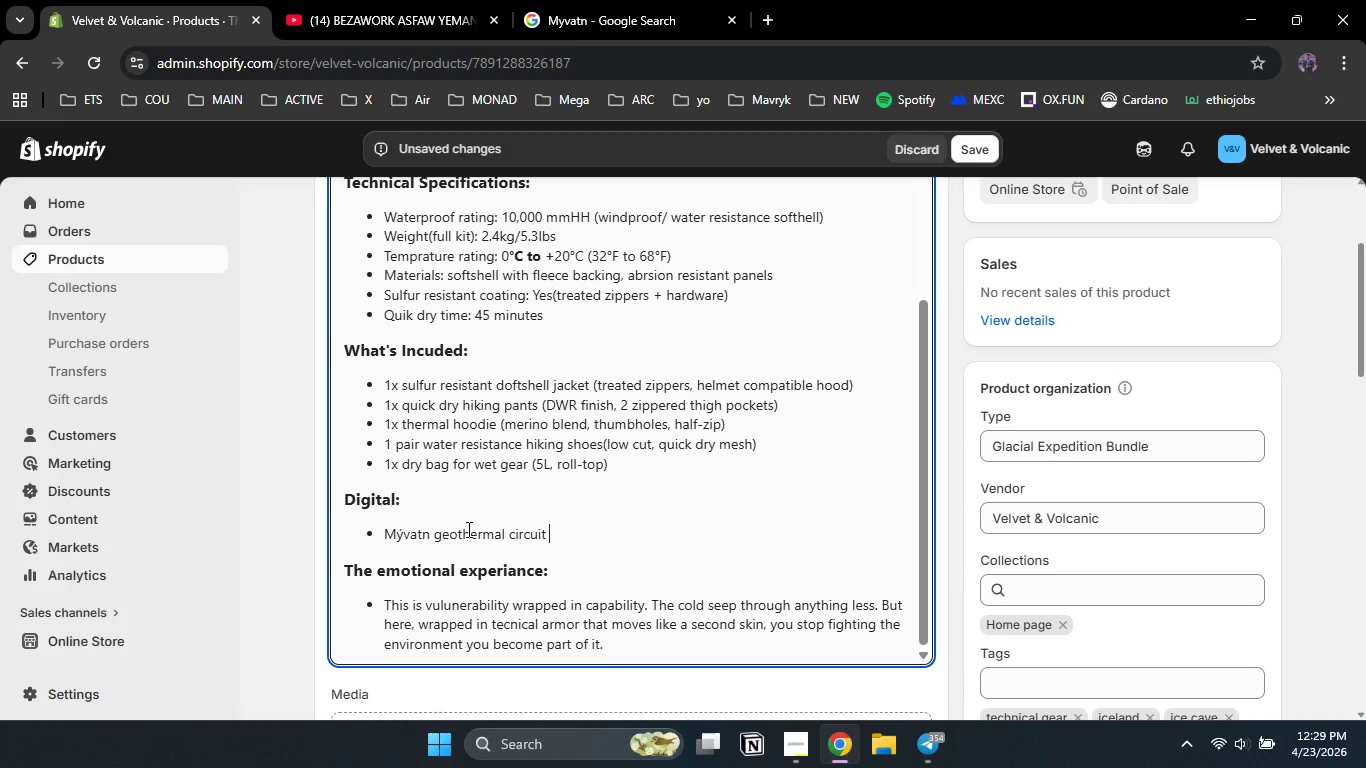 
key(Control+G)
 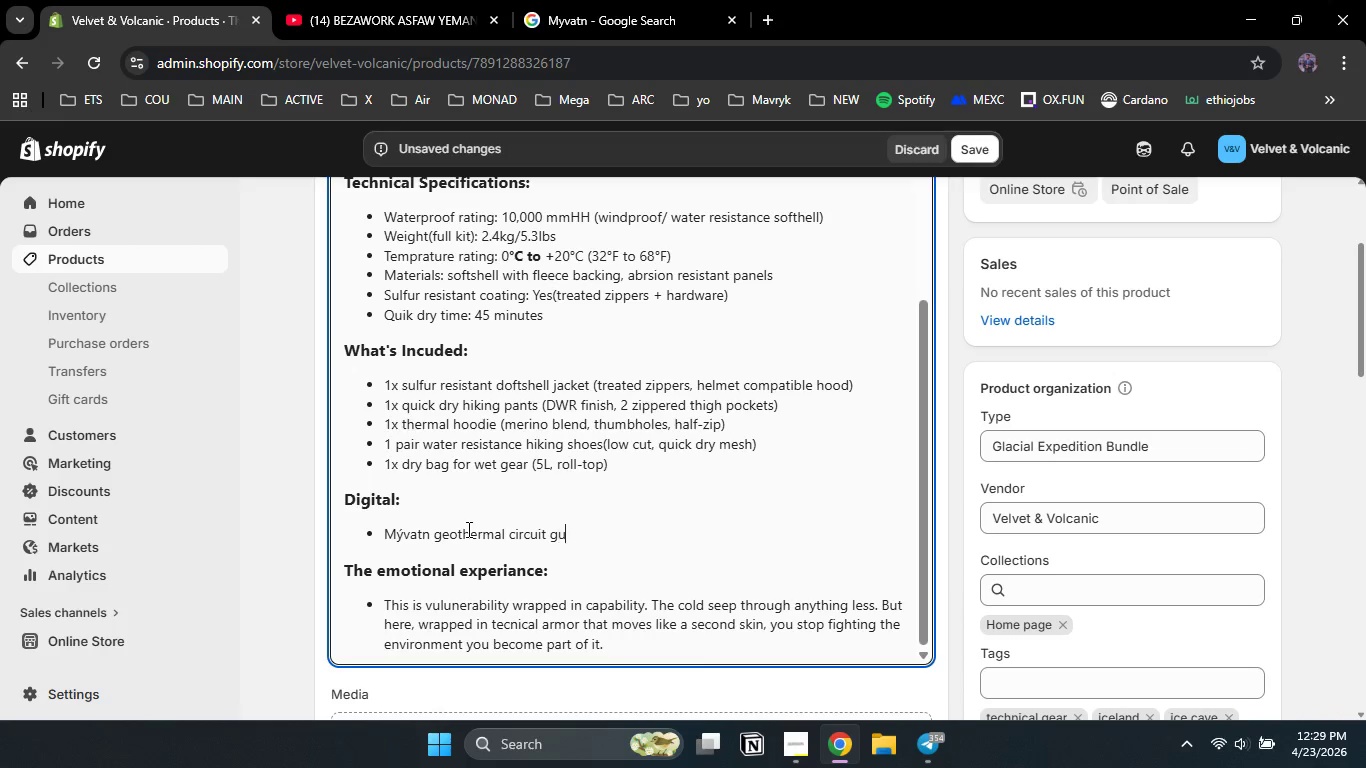 
key(Control+U)
 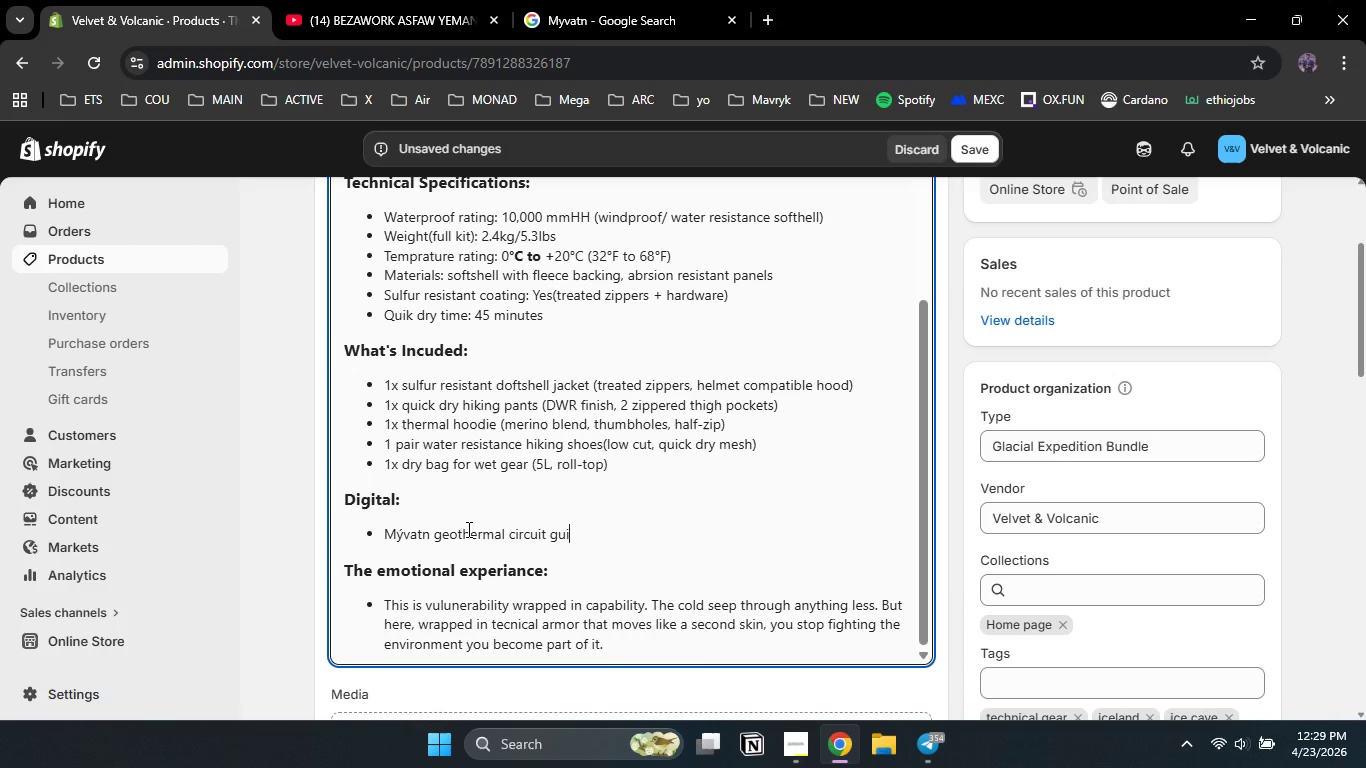 
key(Control+I)
 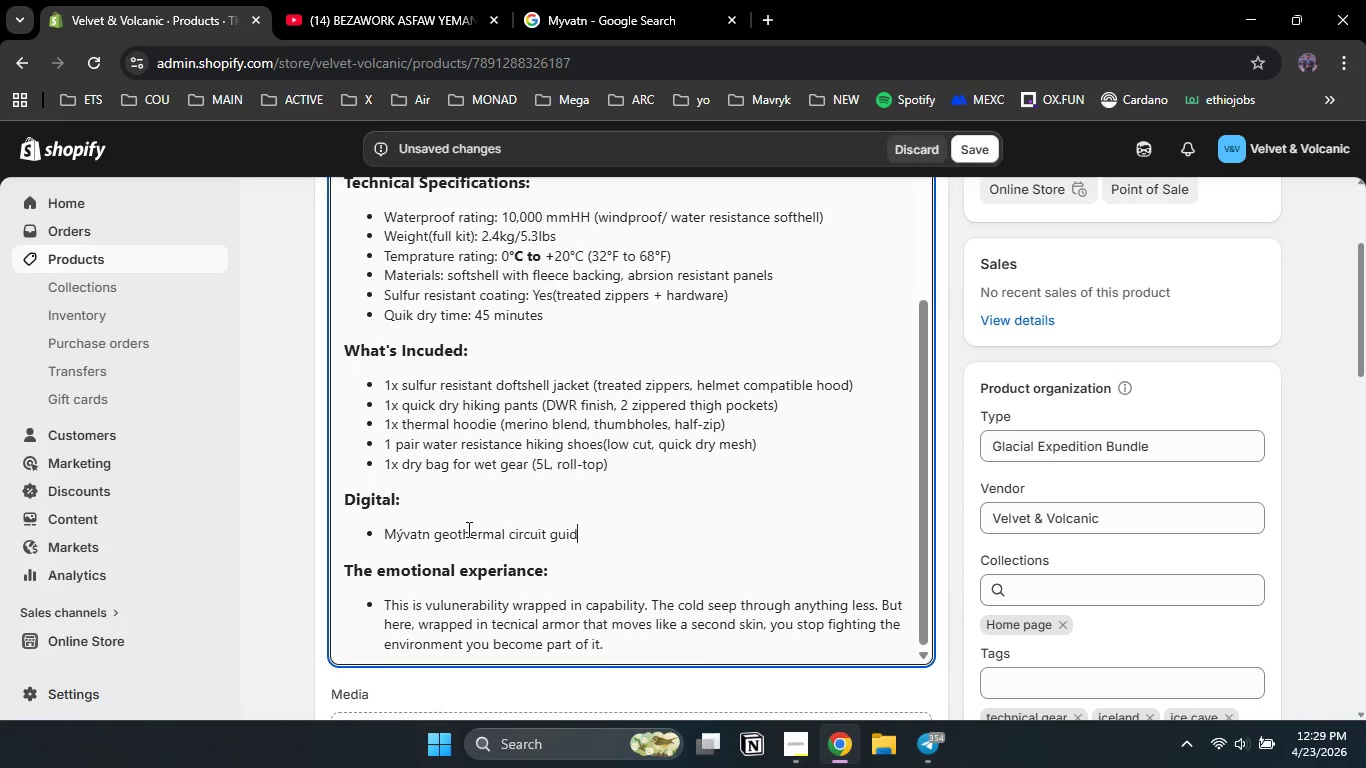 
key(Control+D)
 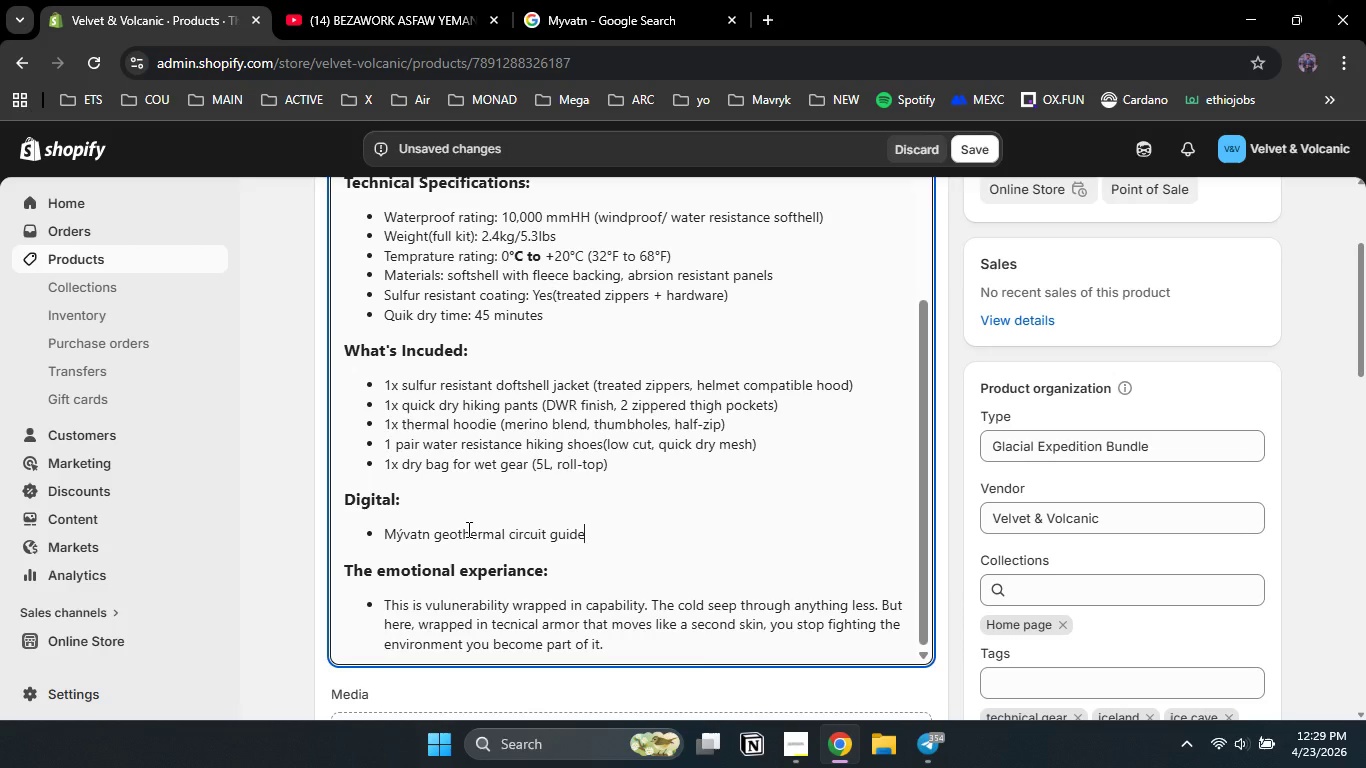 
key(Control+E)
 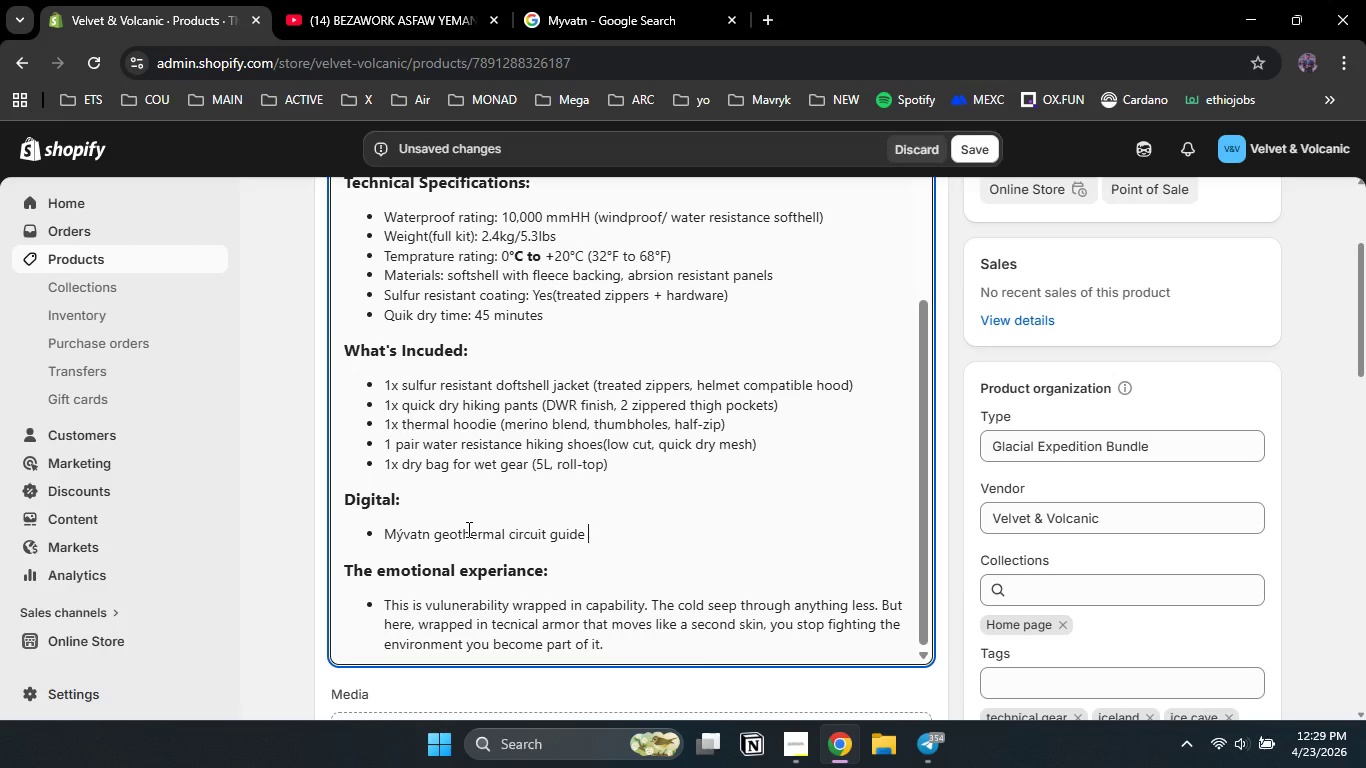 
key(Control+Space)
 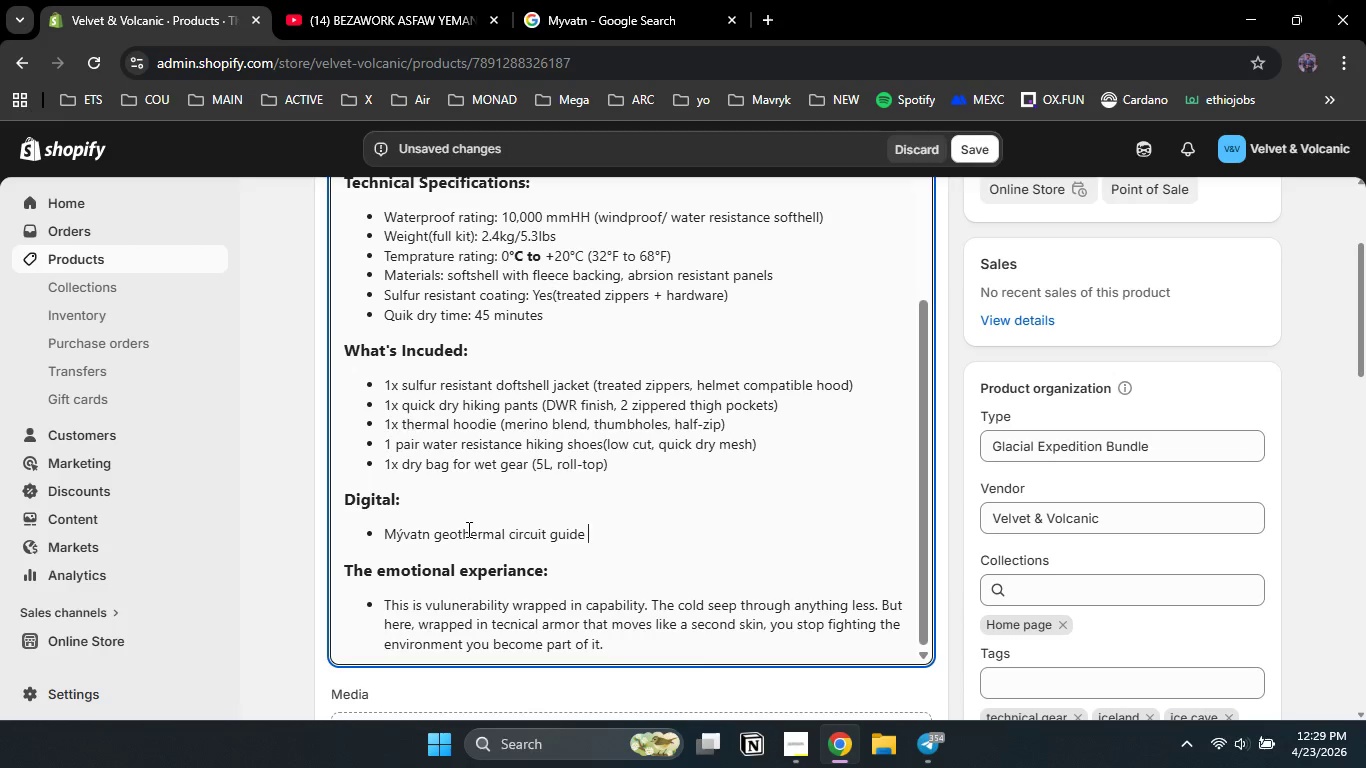 
key(Control+Shift+9)
 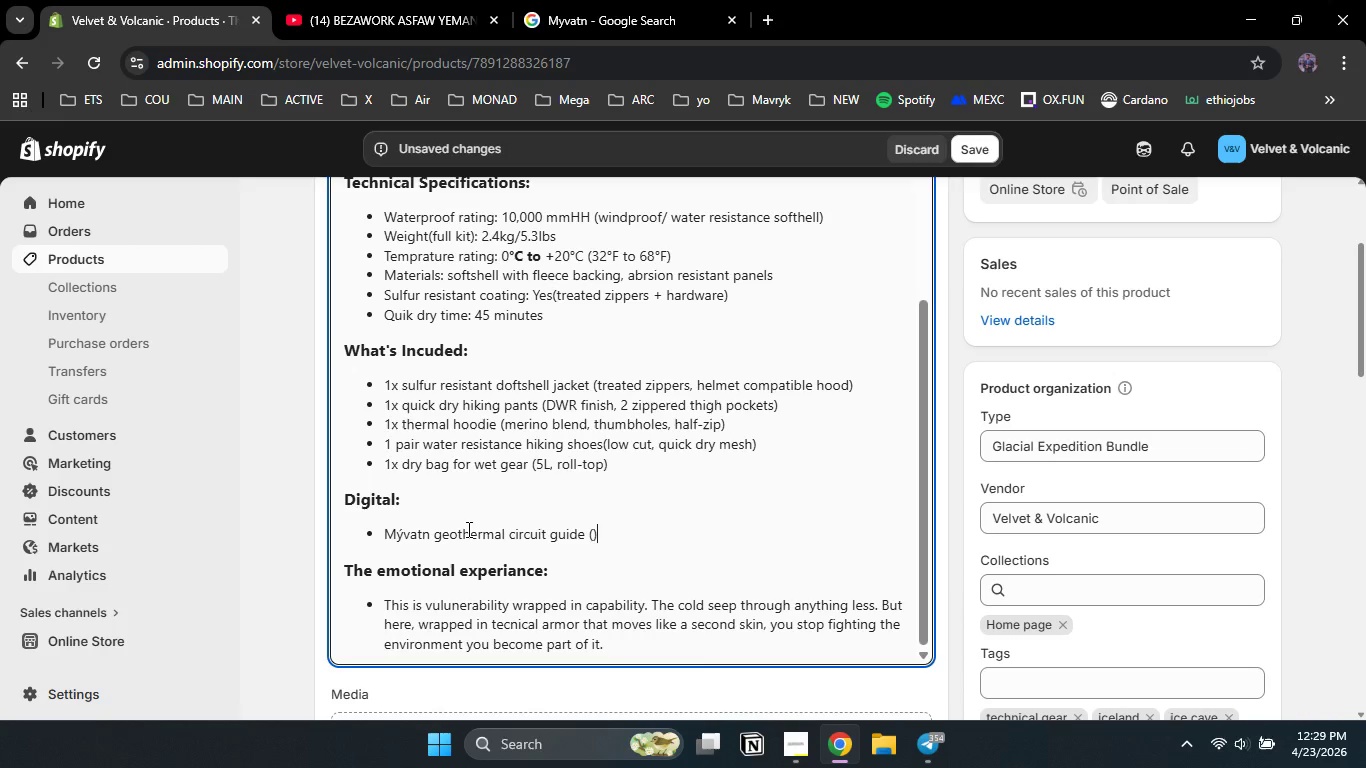 
key(Control+Shift+0)
 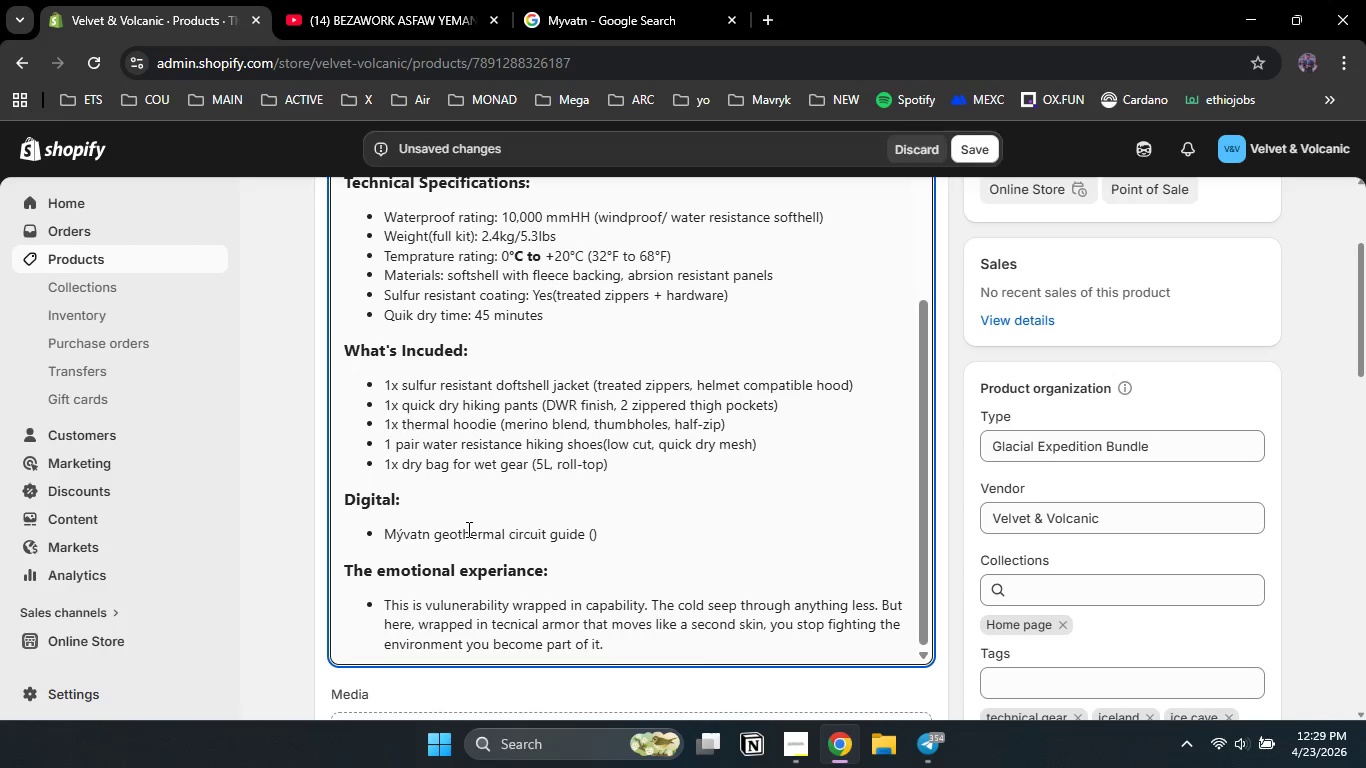 
key(Control+ArrowLeft)
 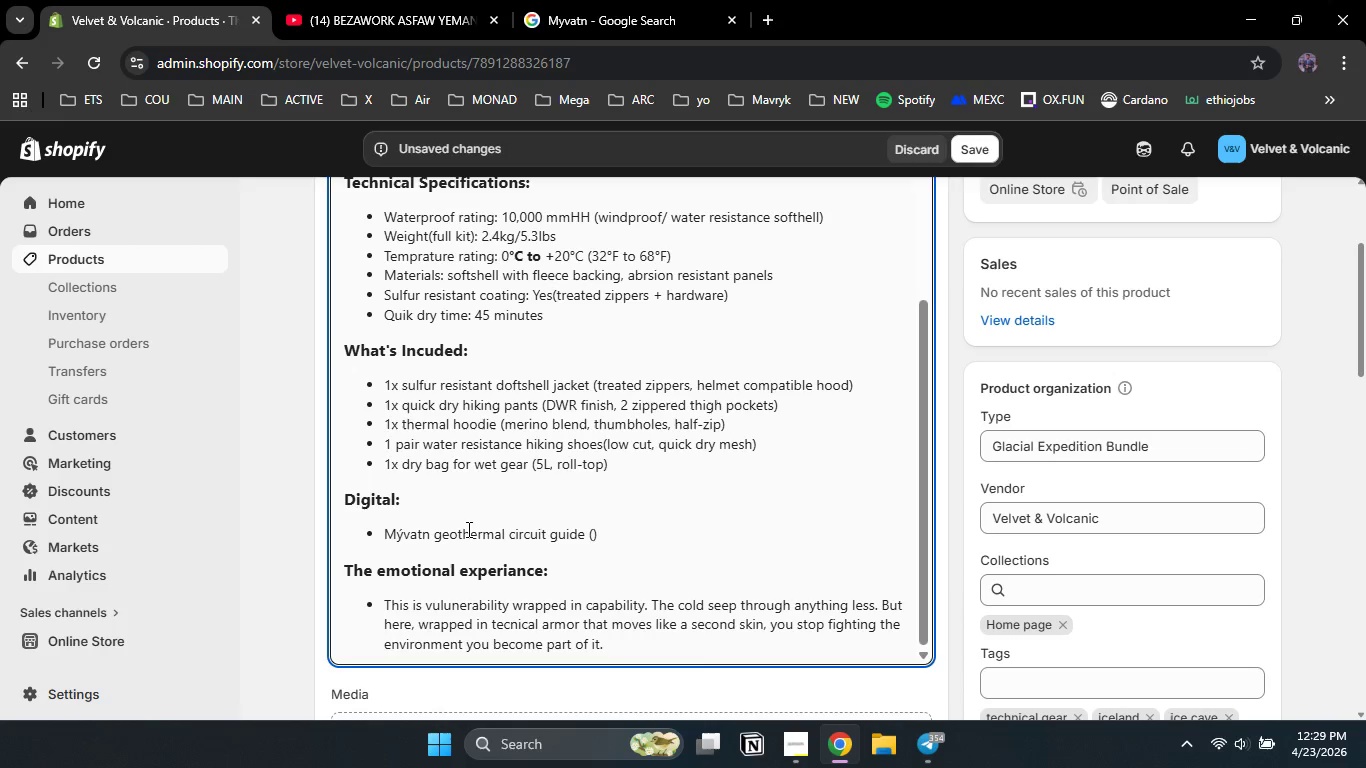 
key(Control+M)
 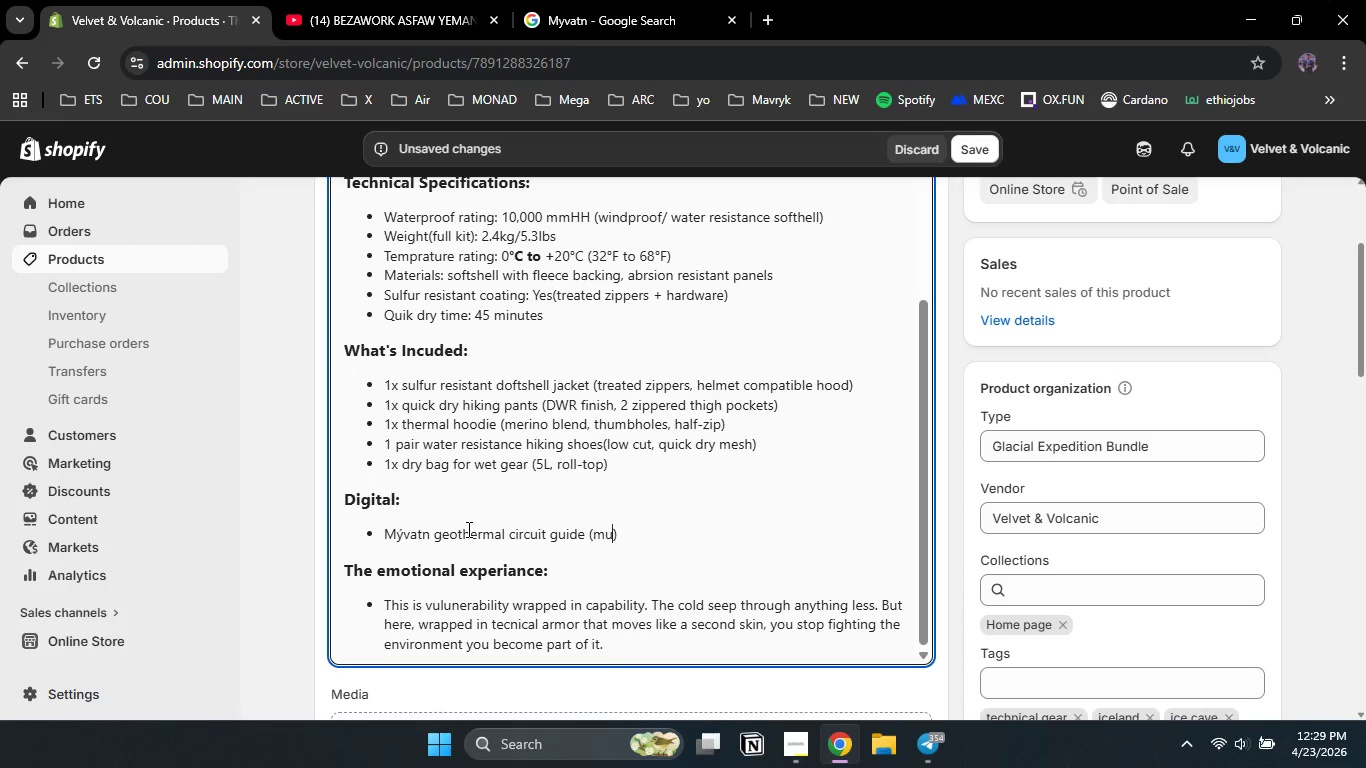 
key(Control+U)
 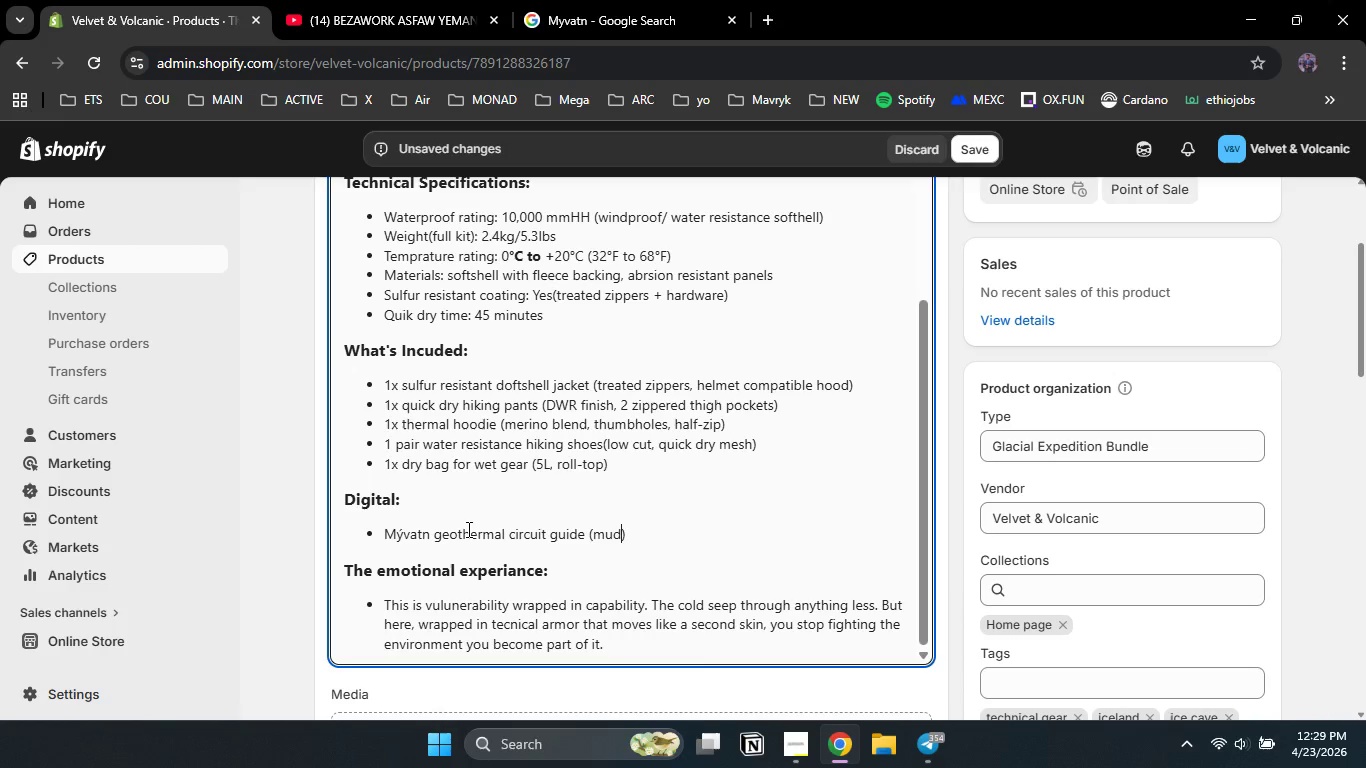 
key(Control+D)
 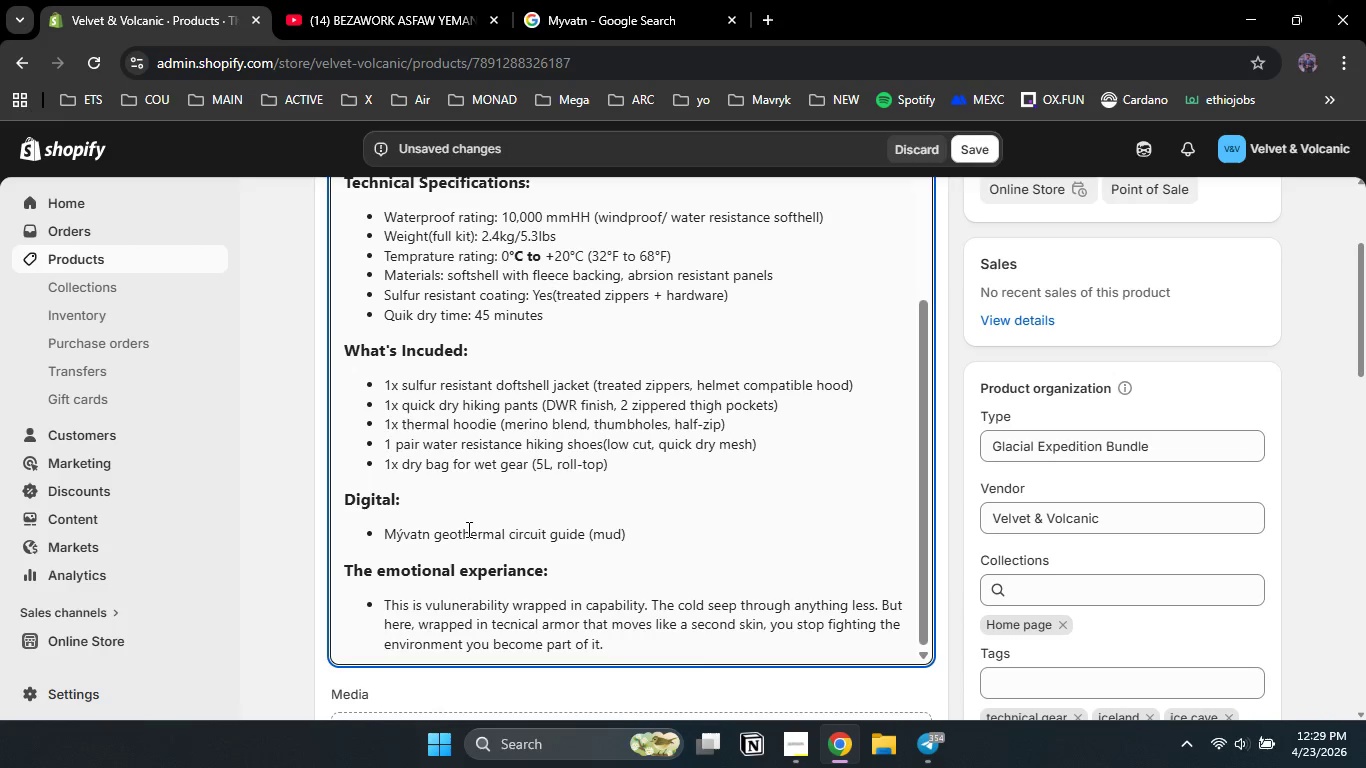 
key(Control+Space)
 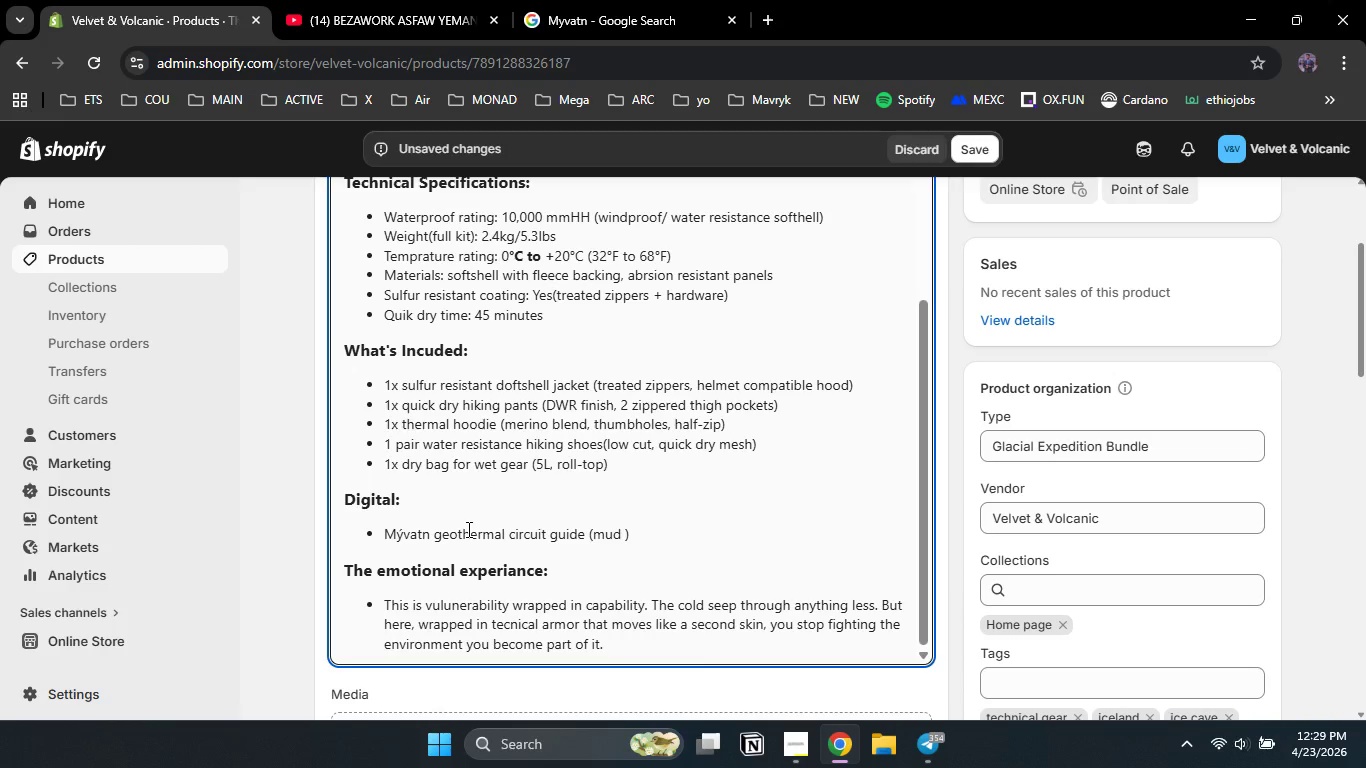 
key(Control+P)
 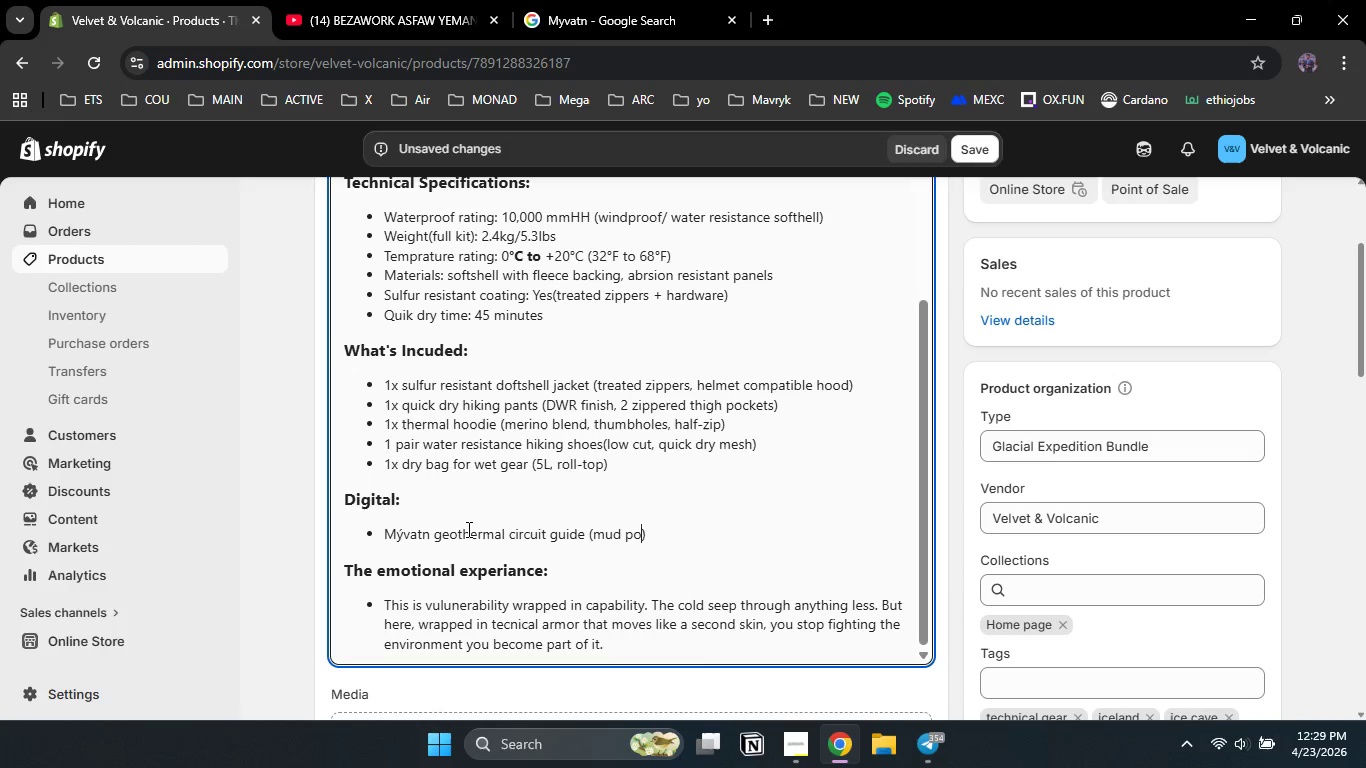 
key(Control+O)
 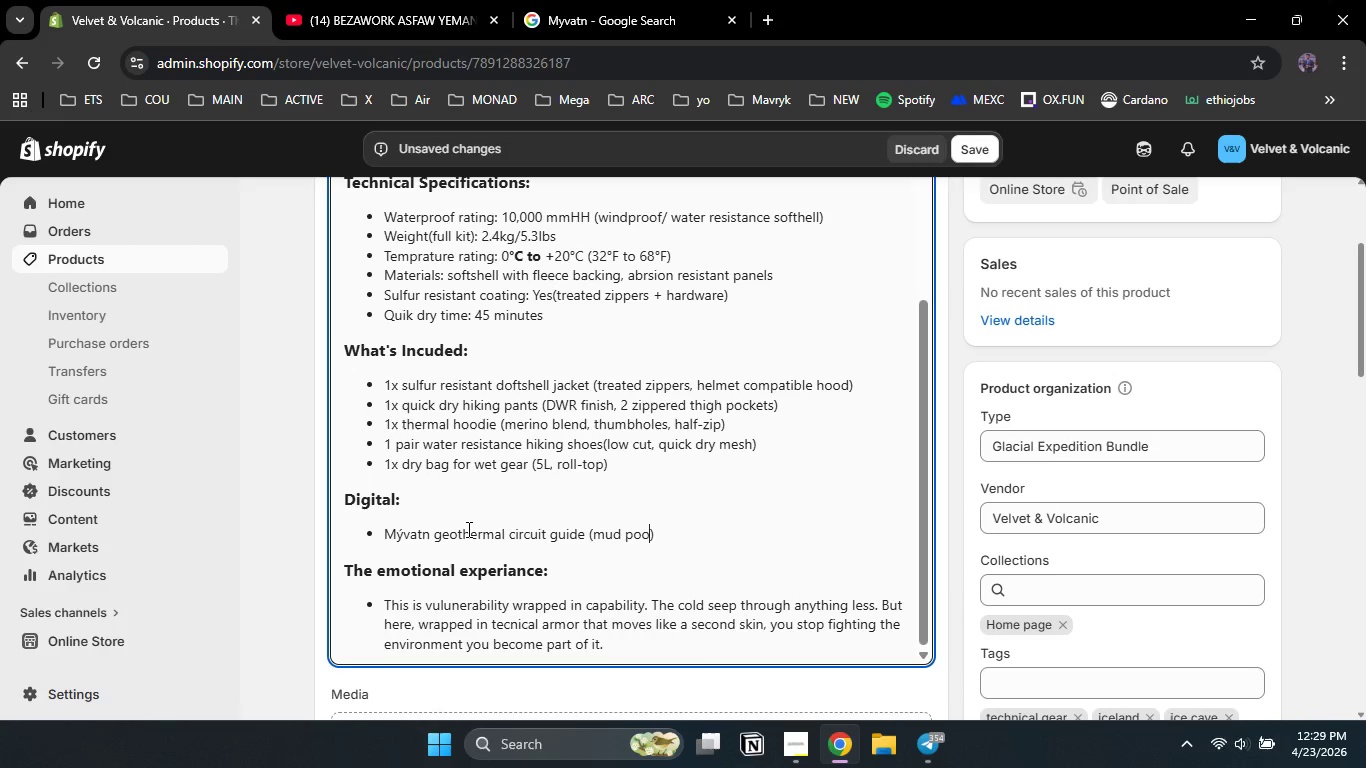 
key(Control+O)
 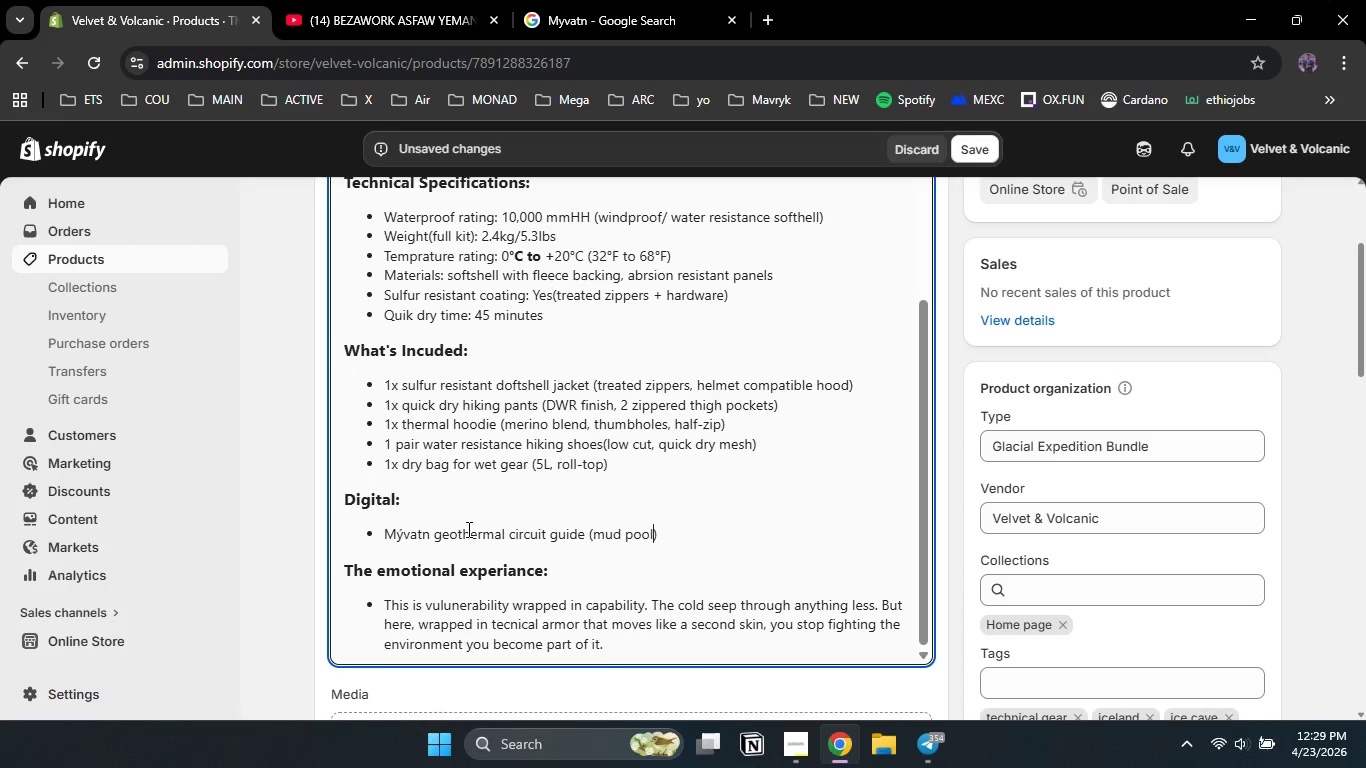 
key(Control+L)
 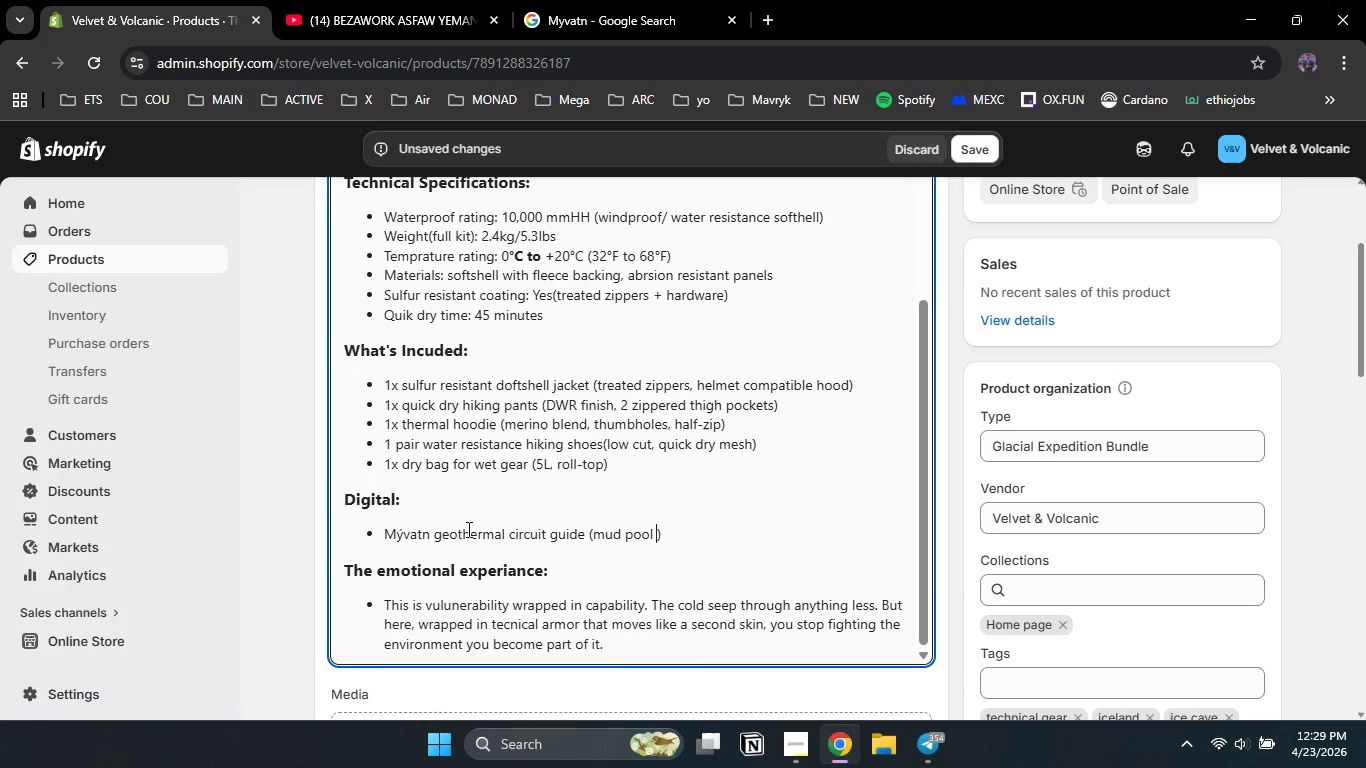 
key(Control+Space)
 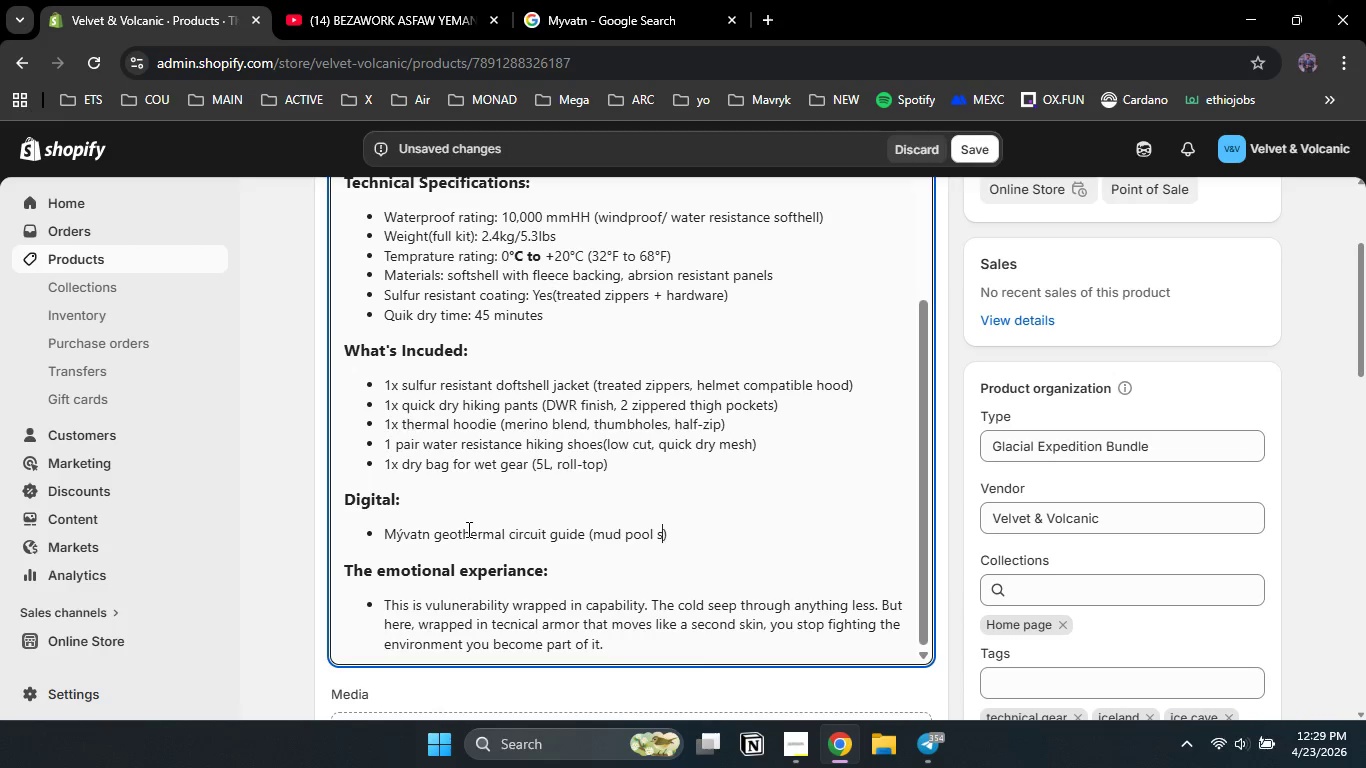 
key(Control+S)
 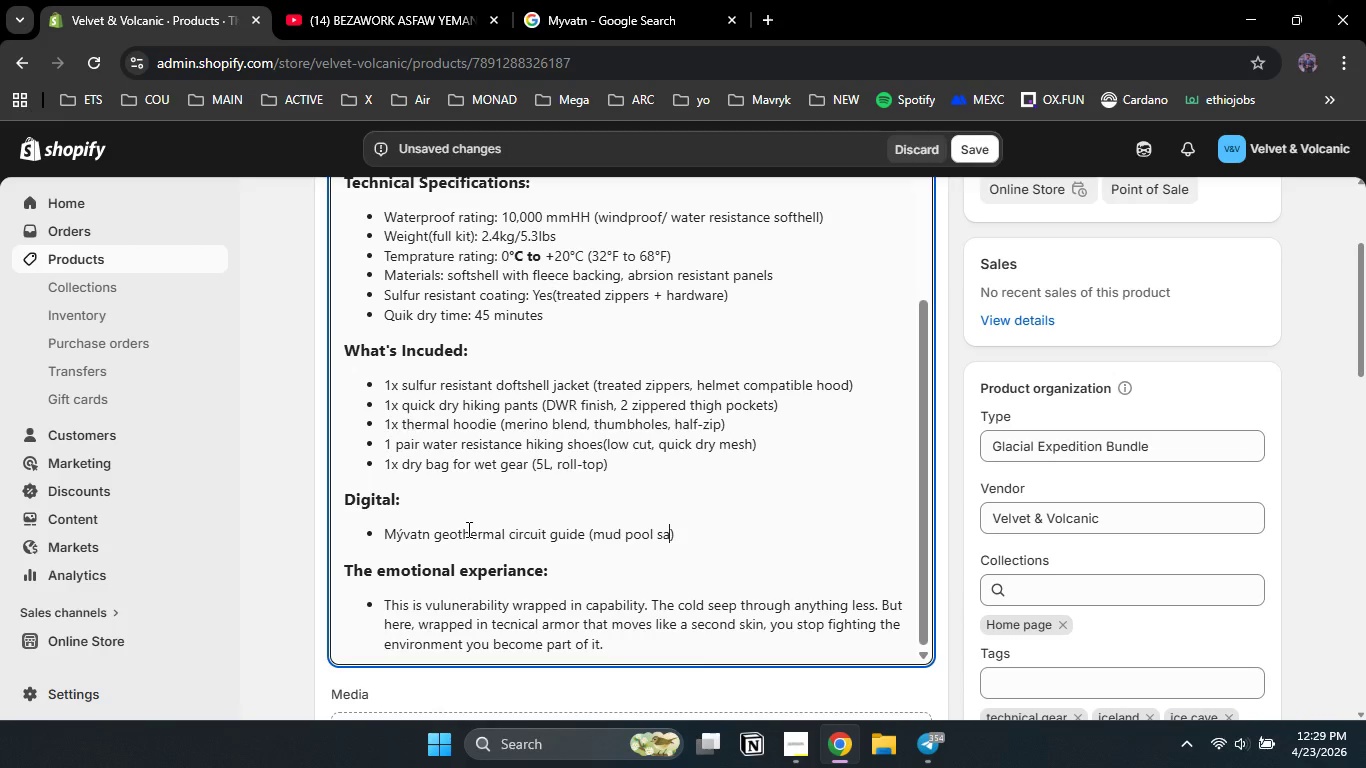 
key(Control+A)
 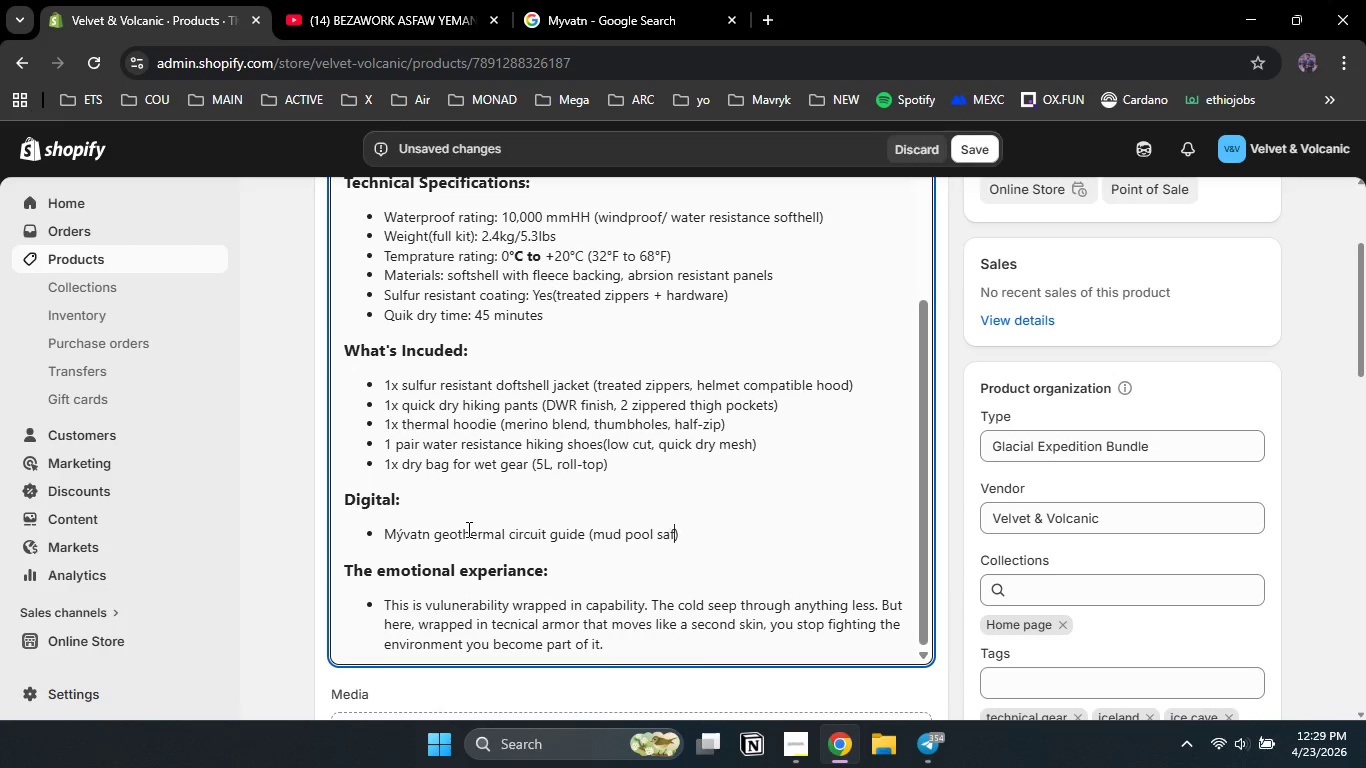 
key(Control+F)
 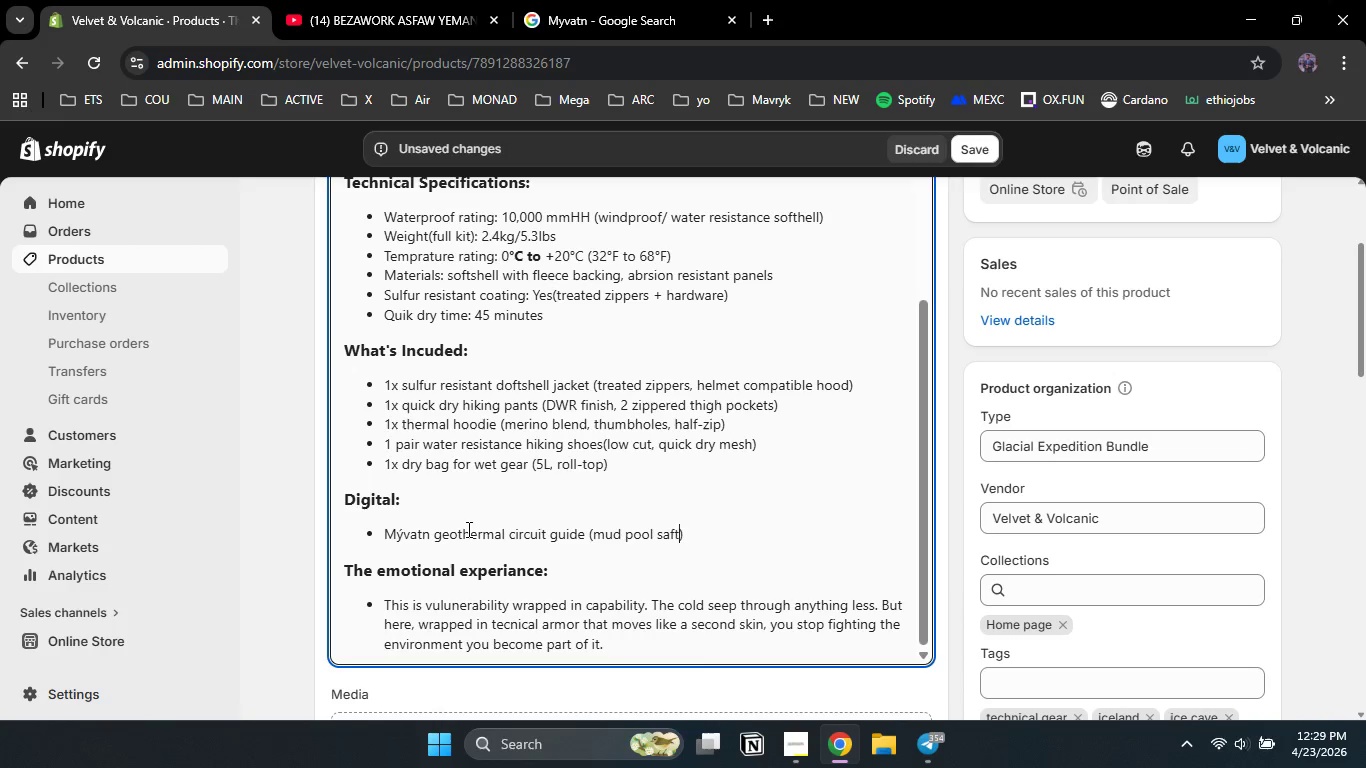 
key(Control+T)
 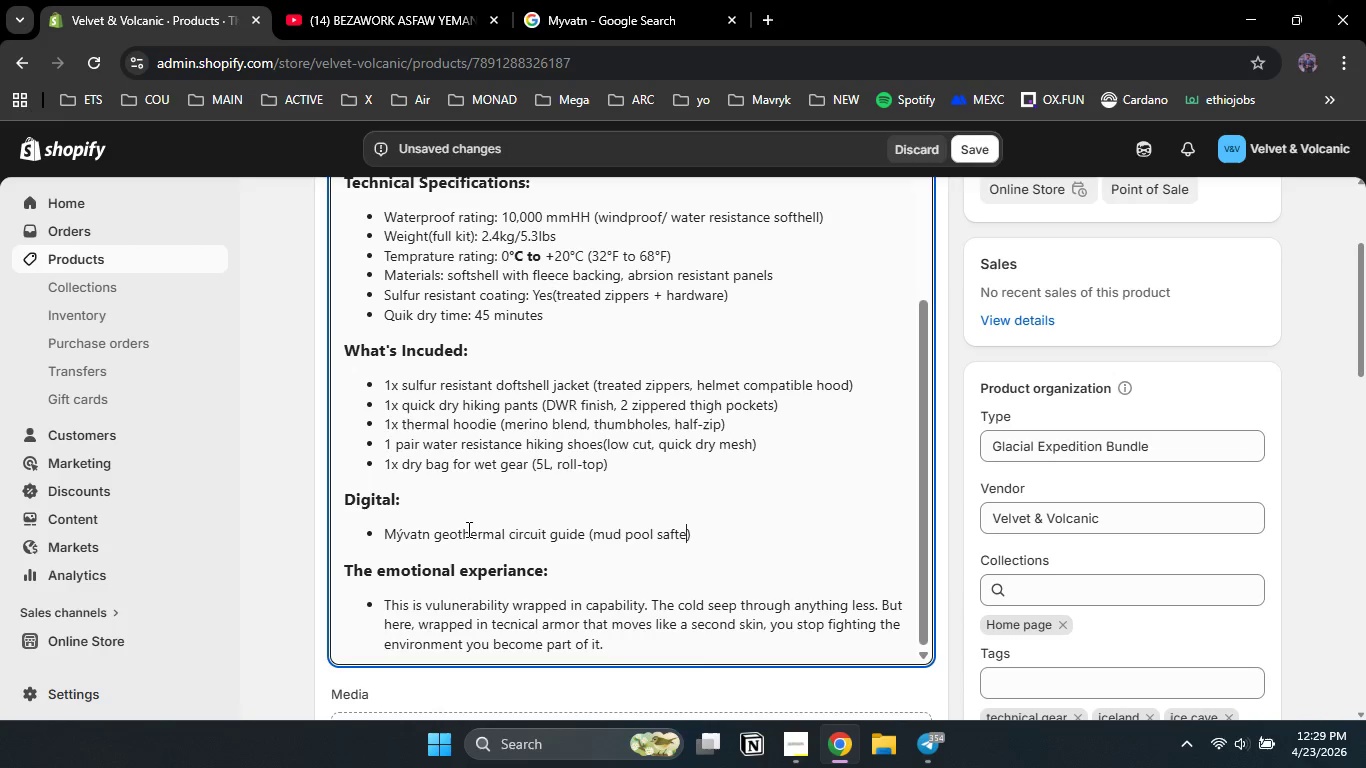 
key(Control+E)
 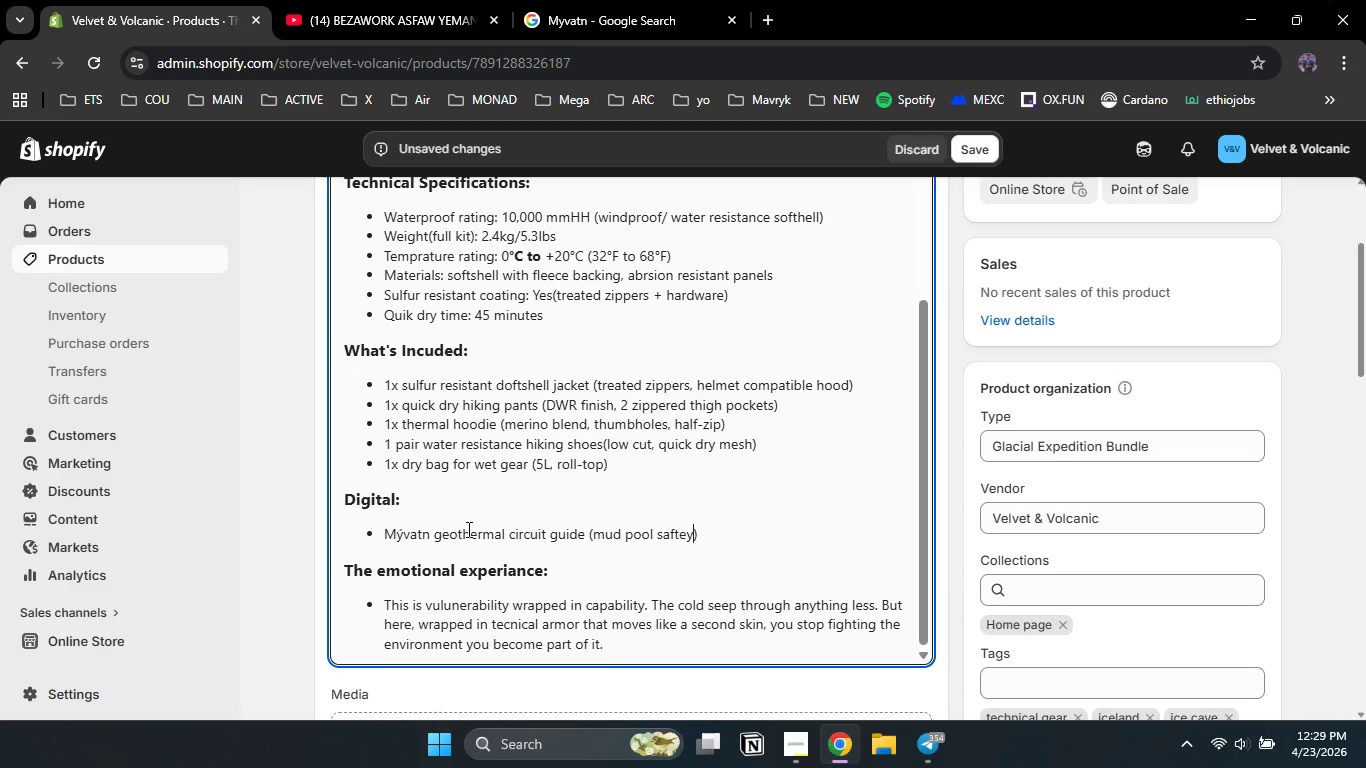 
key(Control+Y)
 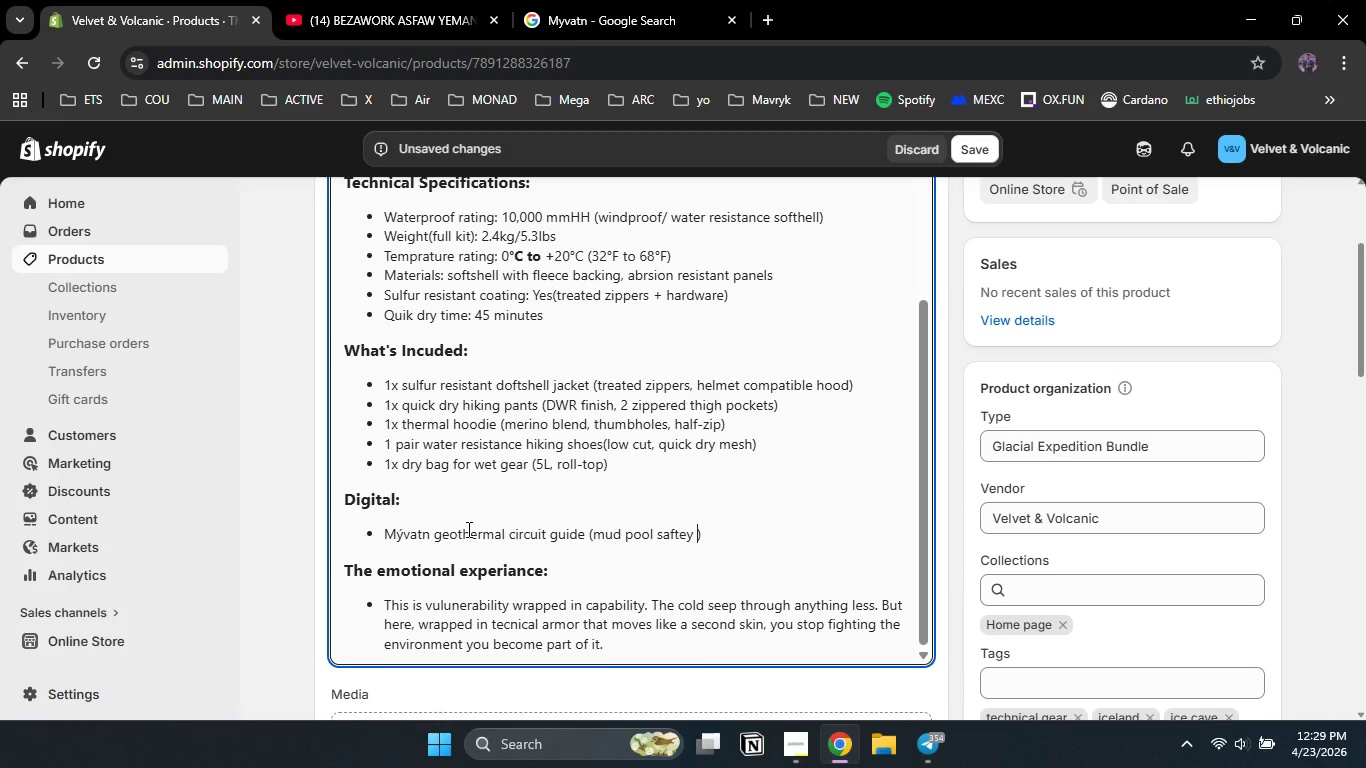 
key(Control+Space)
 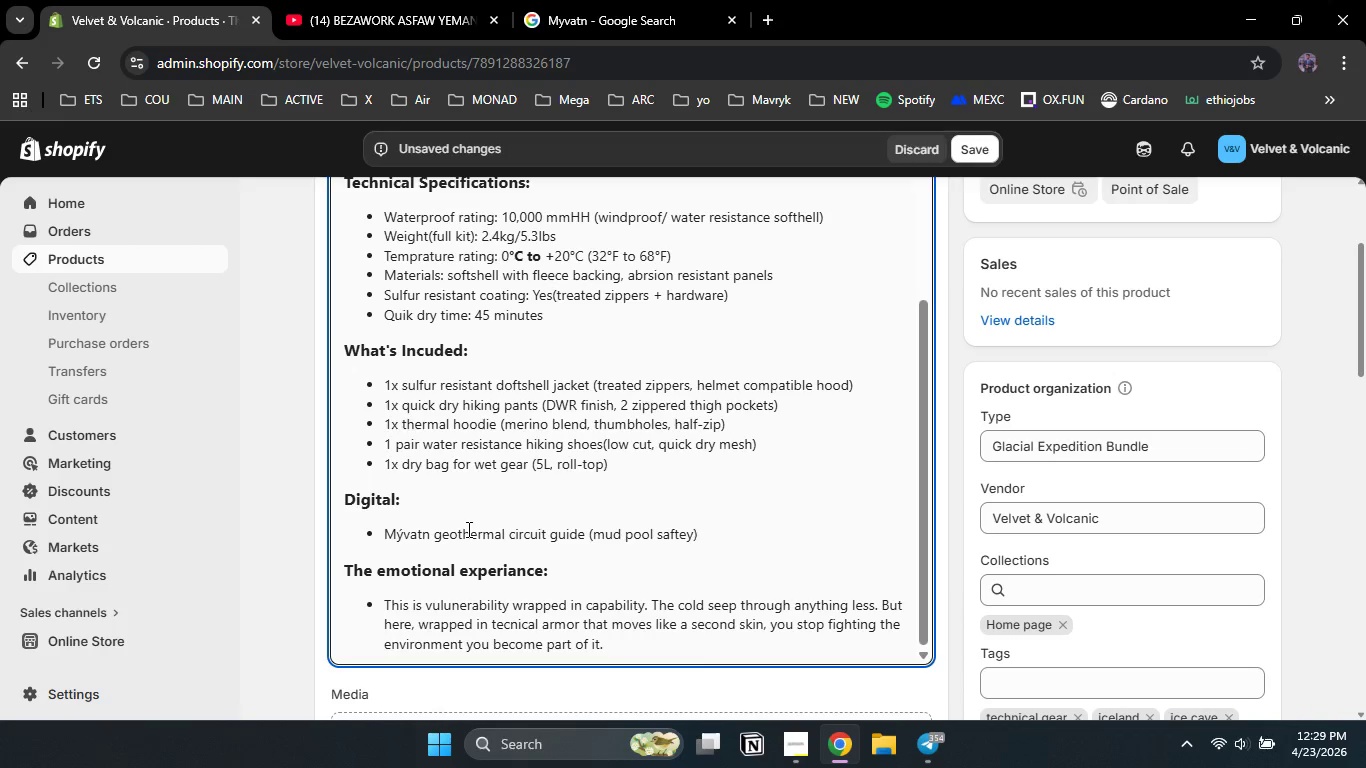 
key(Control+Backspace)
 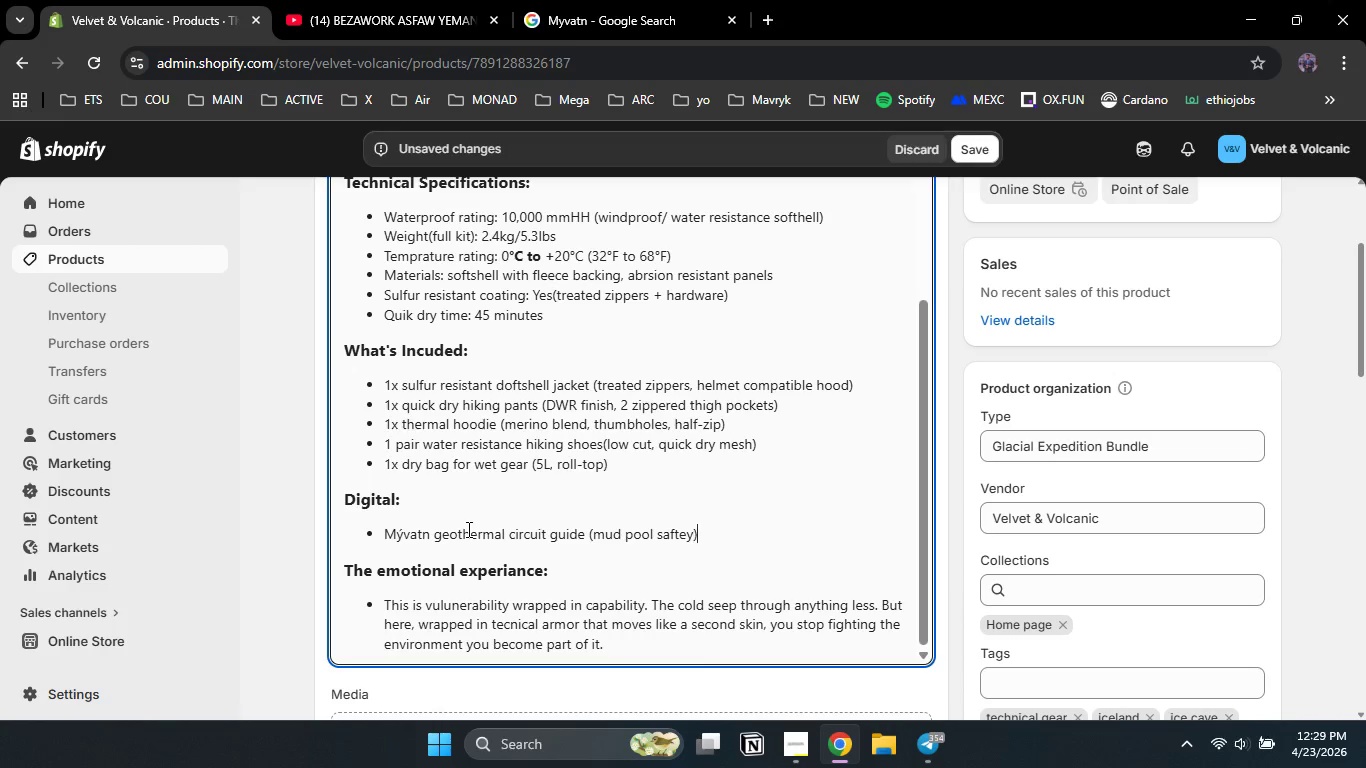 
key(Control+ArrowRight)
 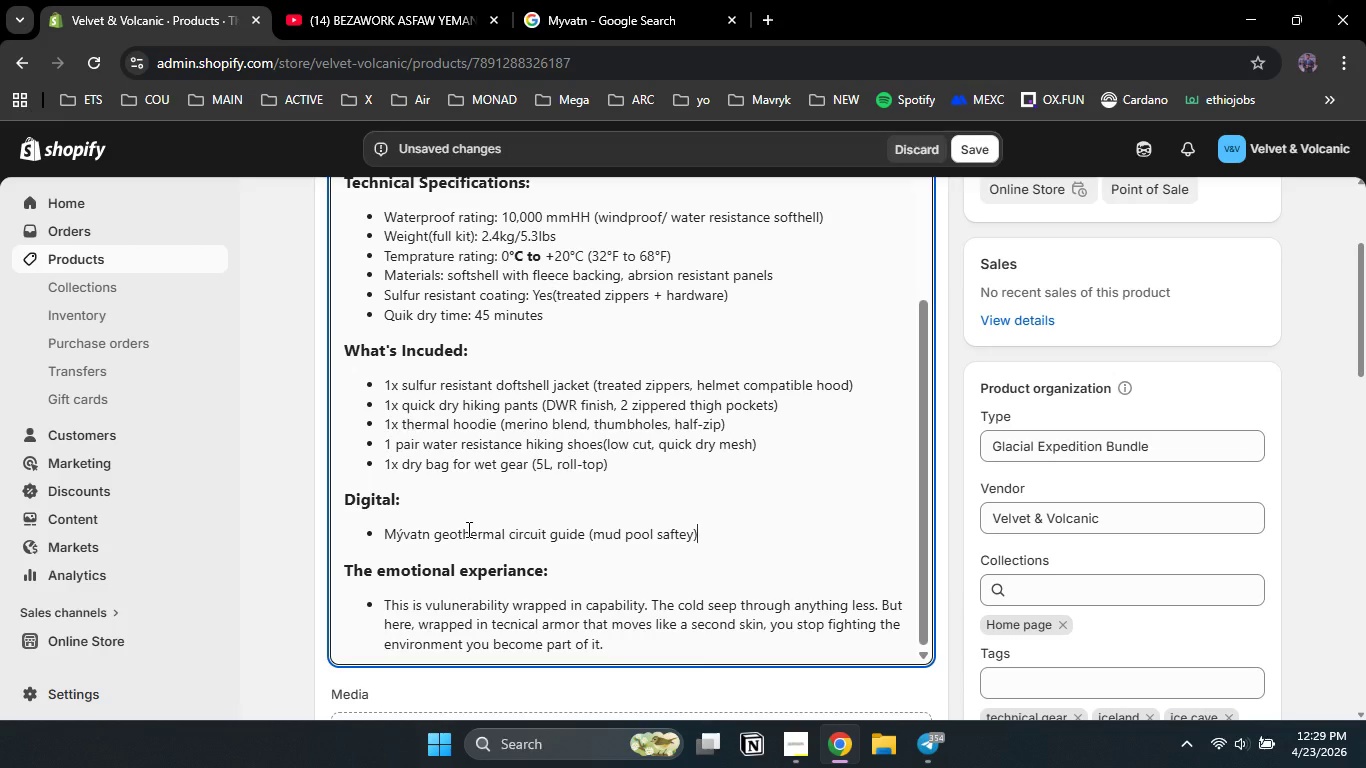 
key(Control+ArrowLeft)
 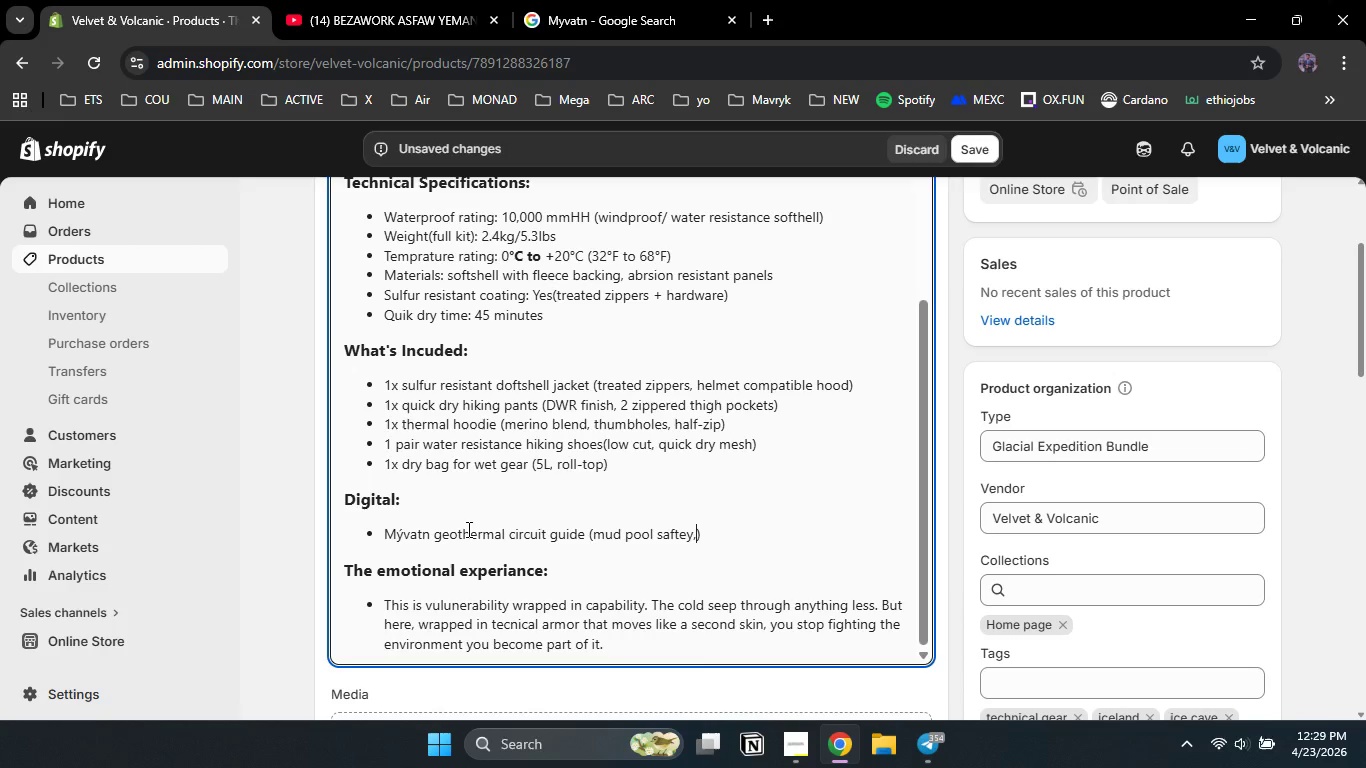 
key(Control+Comma)
 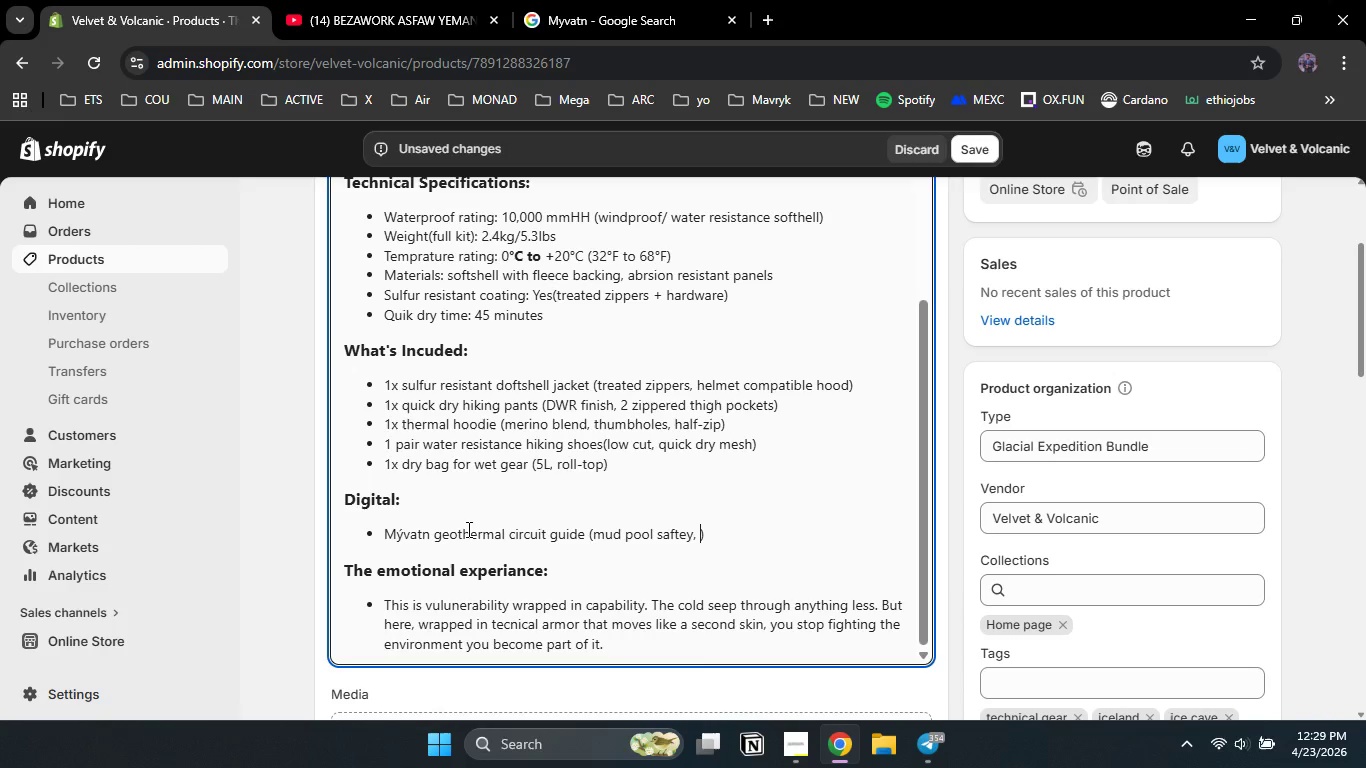 
key(Control+Space)
 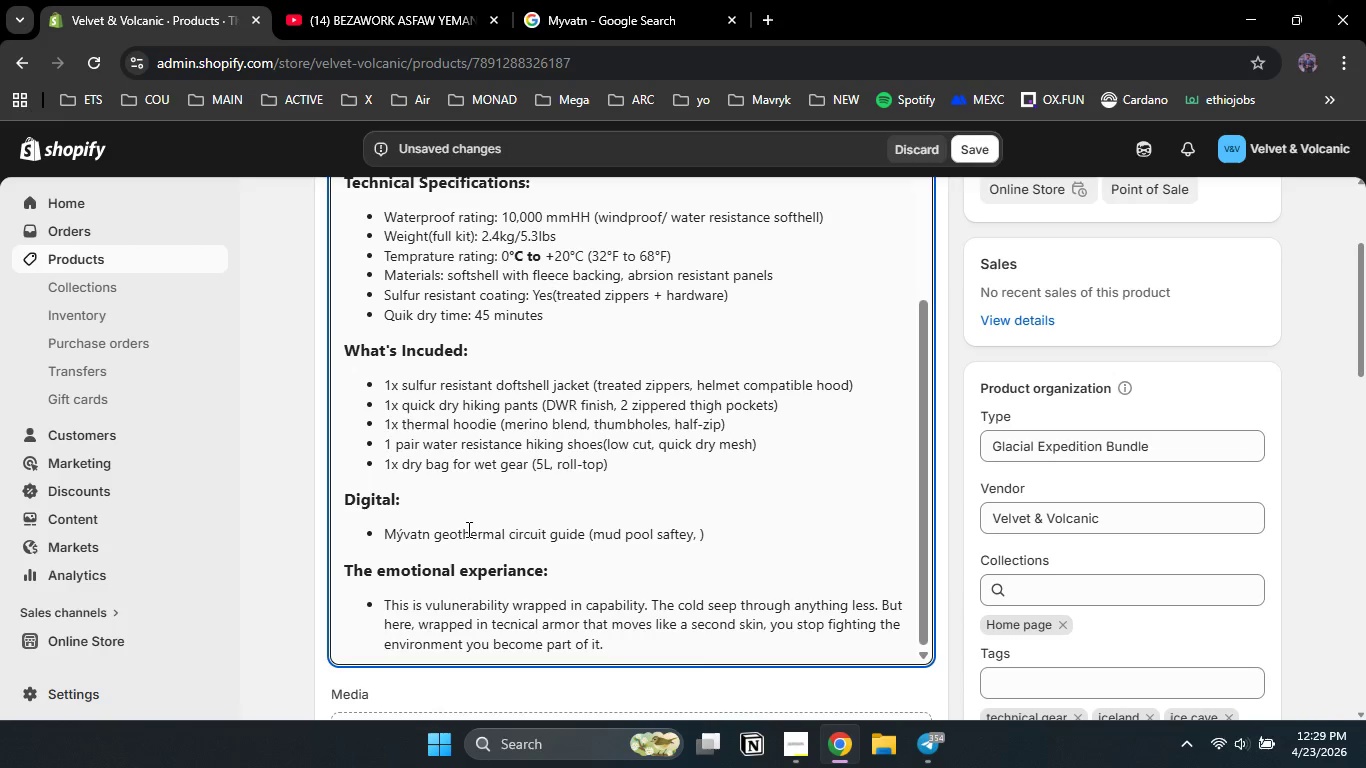 
key(Control+B)
 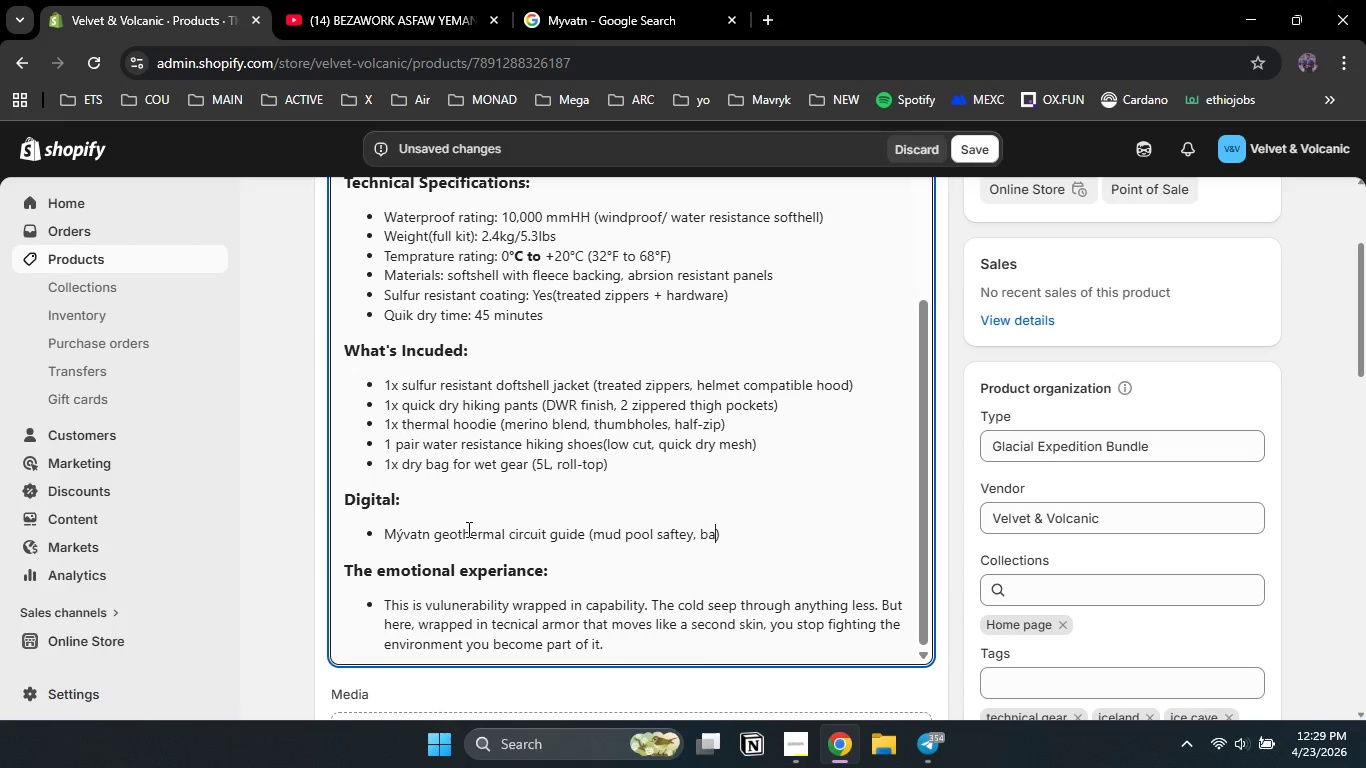 
key(Control+A)
 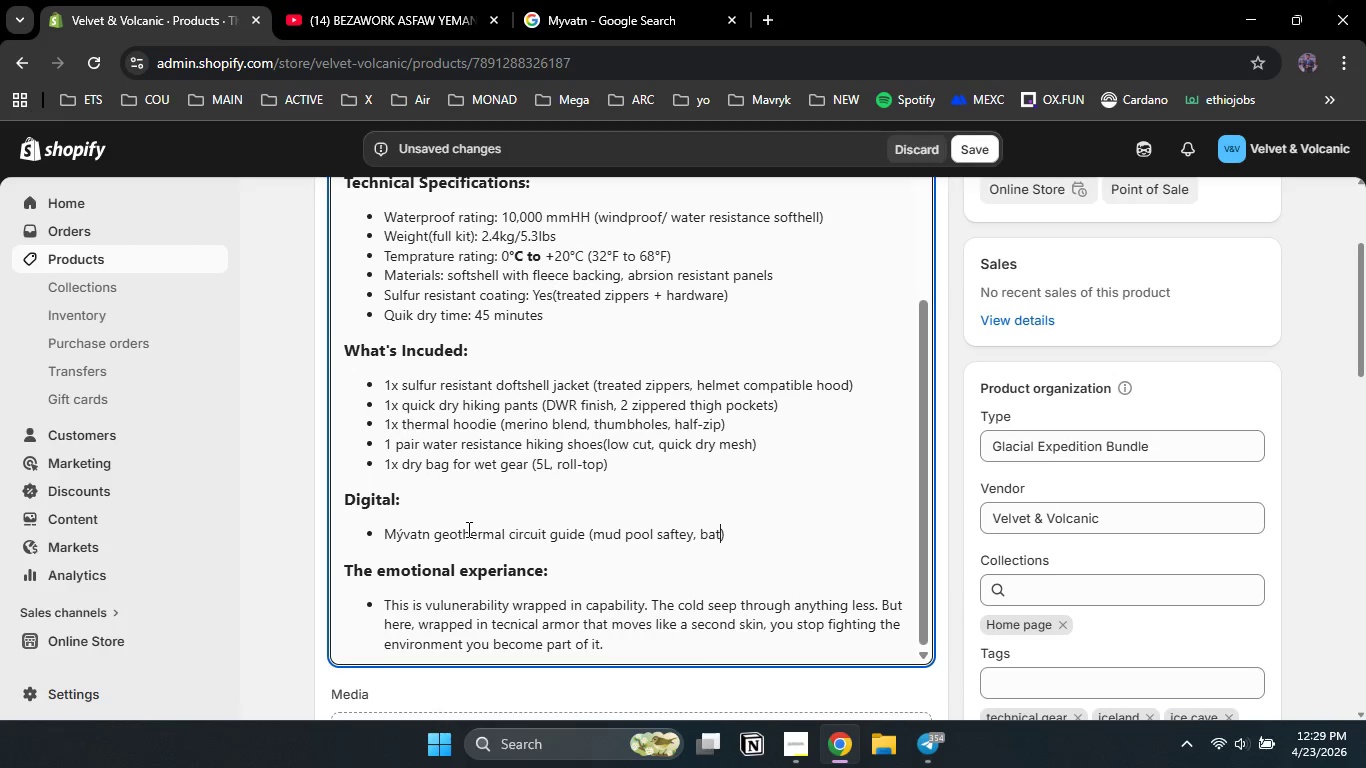 
key(Control+T)
 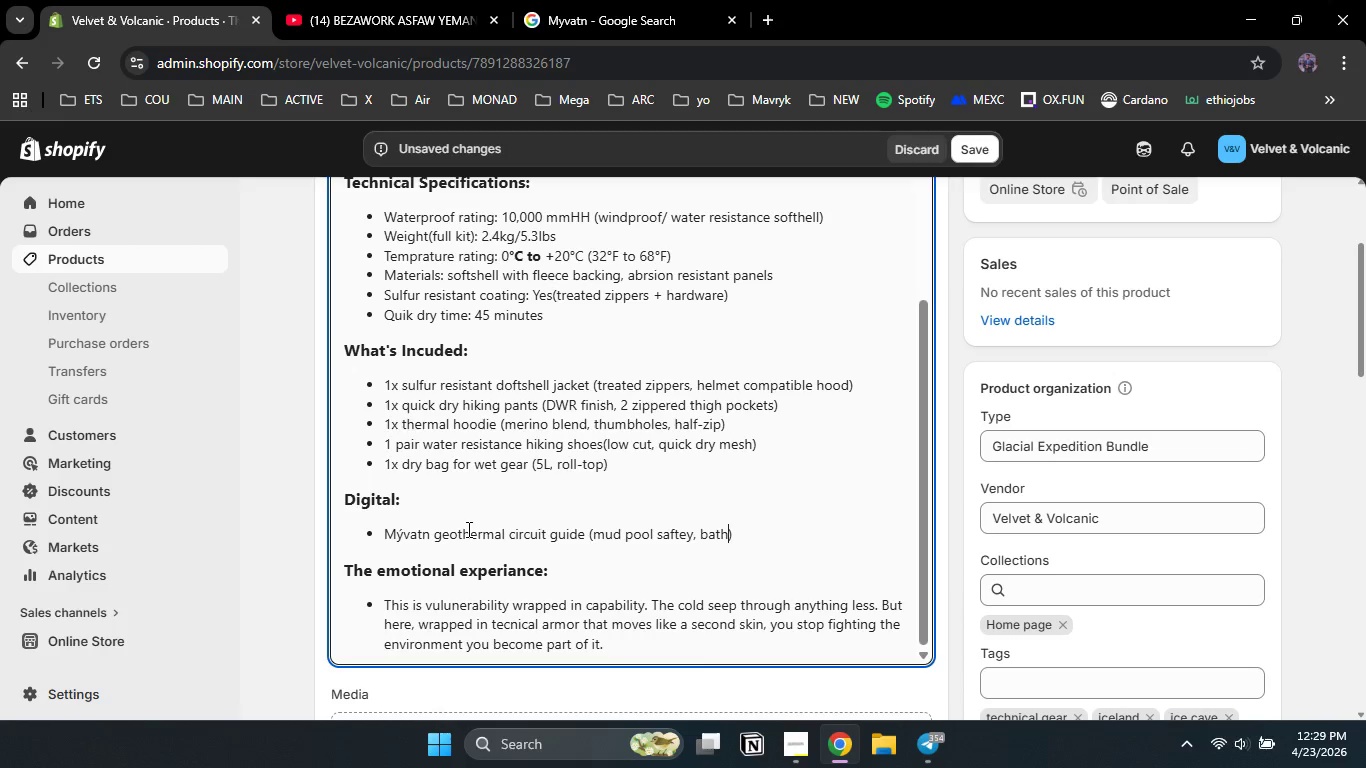 
key(Control+H)
 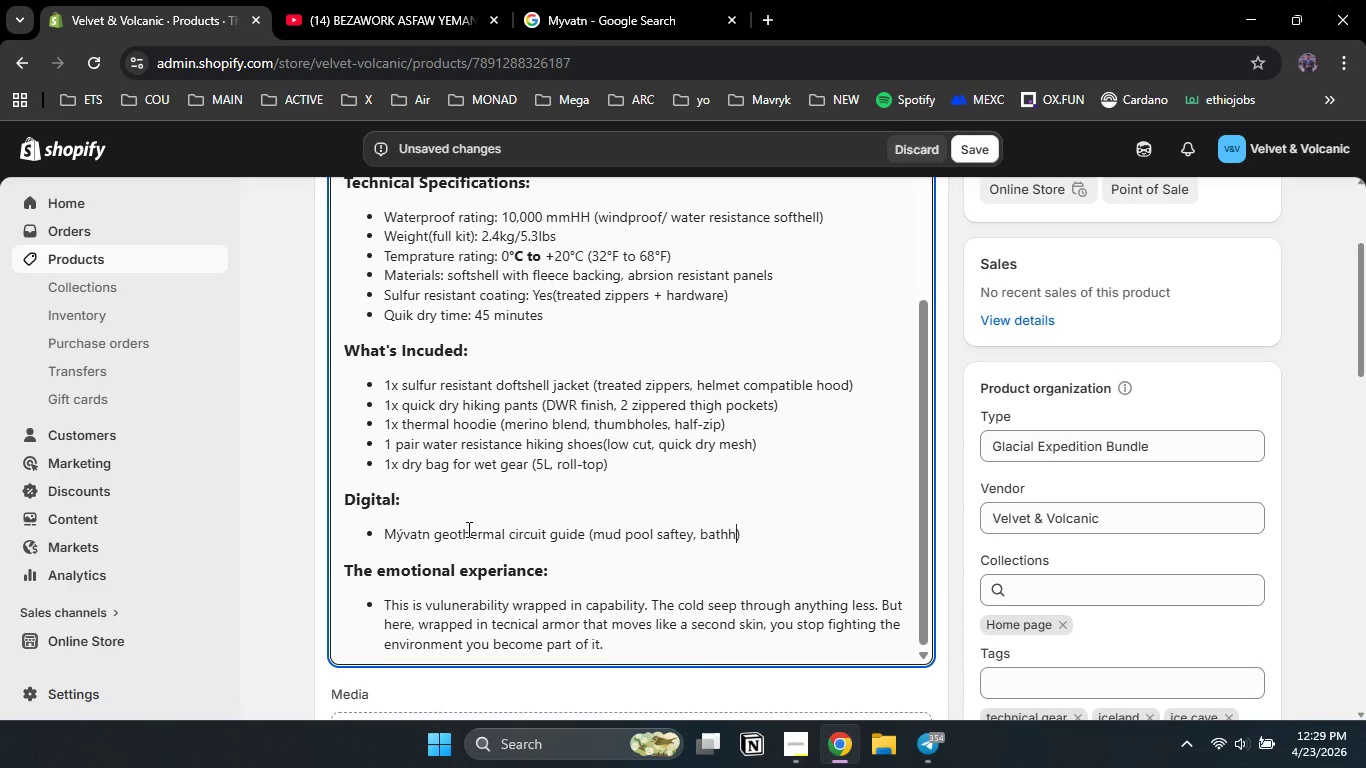 
key(Control+H)
 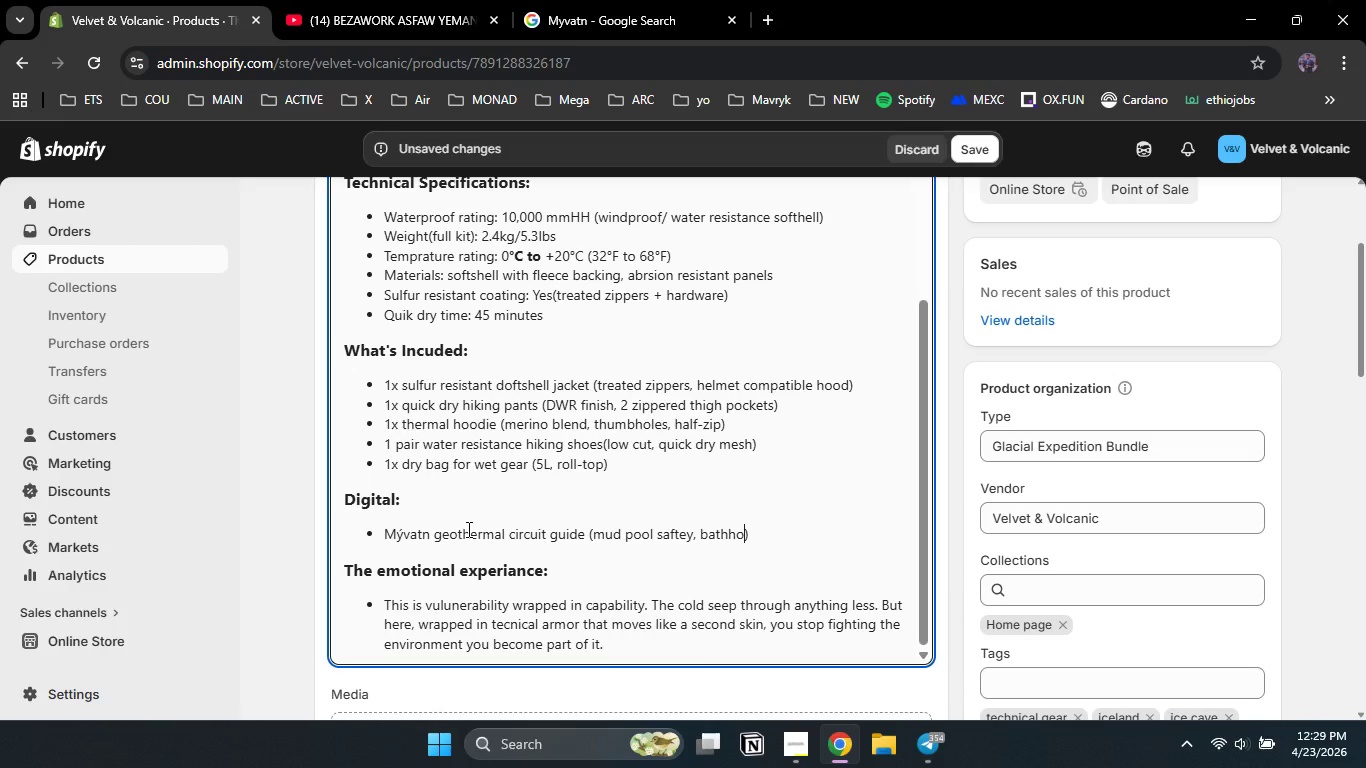 
key(Control+O)
 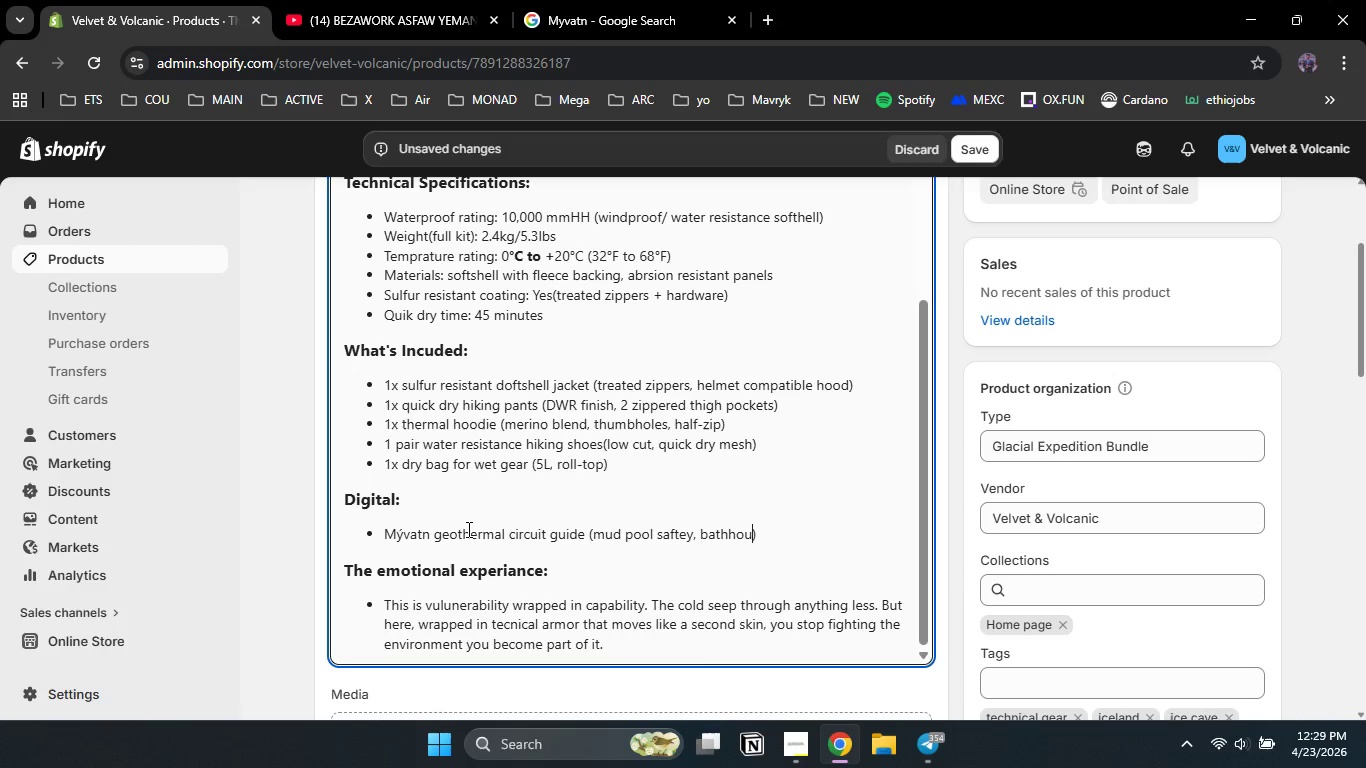 
key(Control+U)
 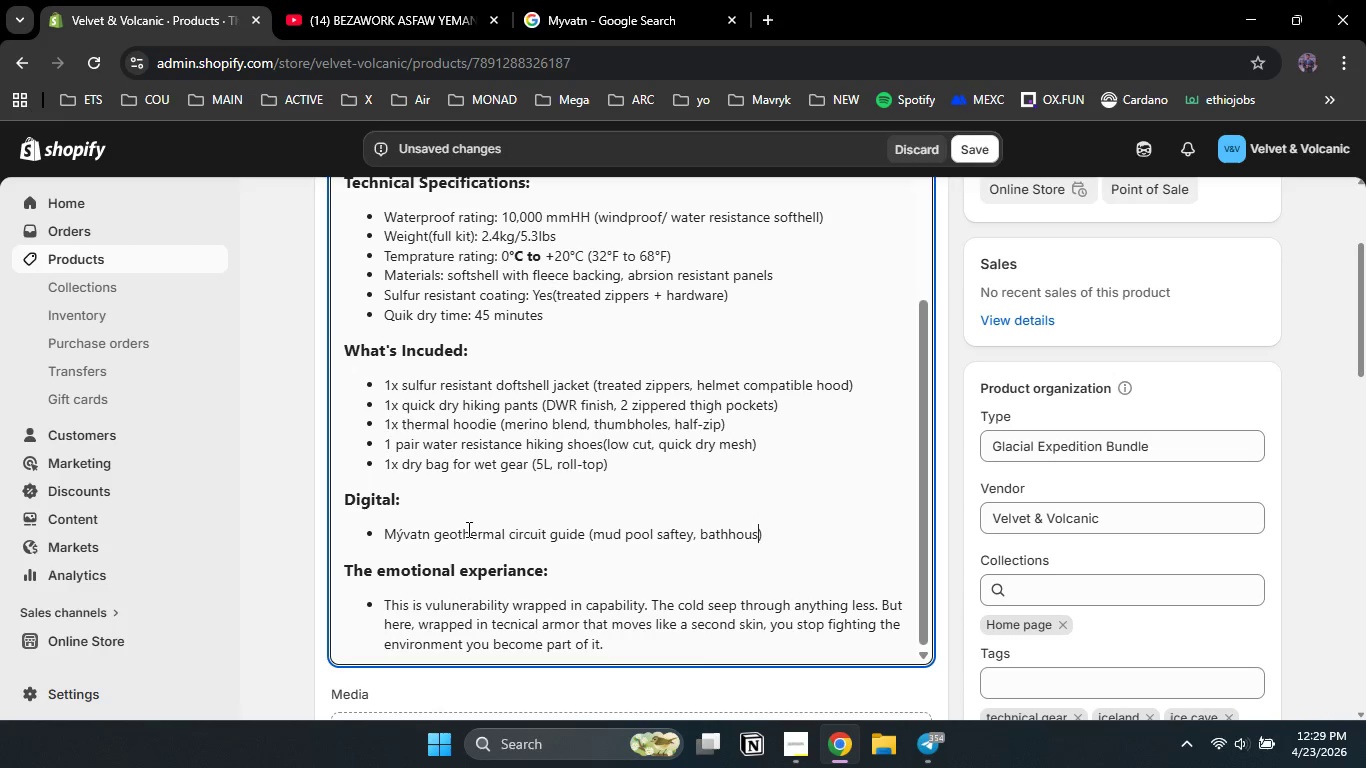 
key(Control+S)
 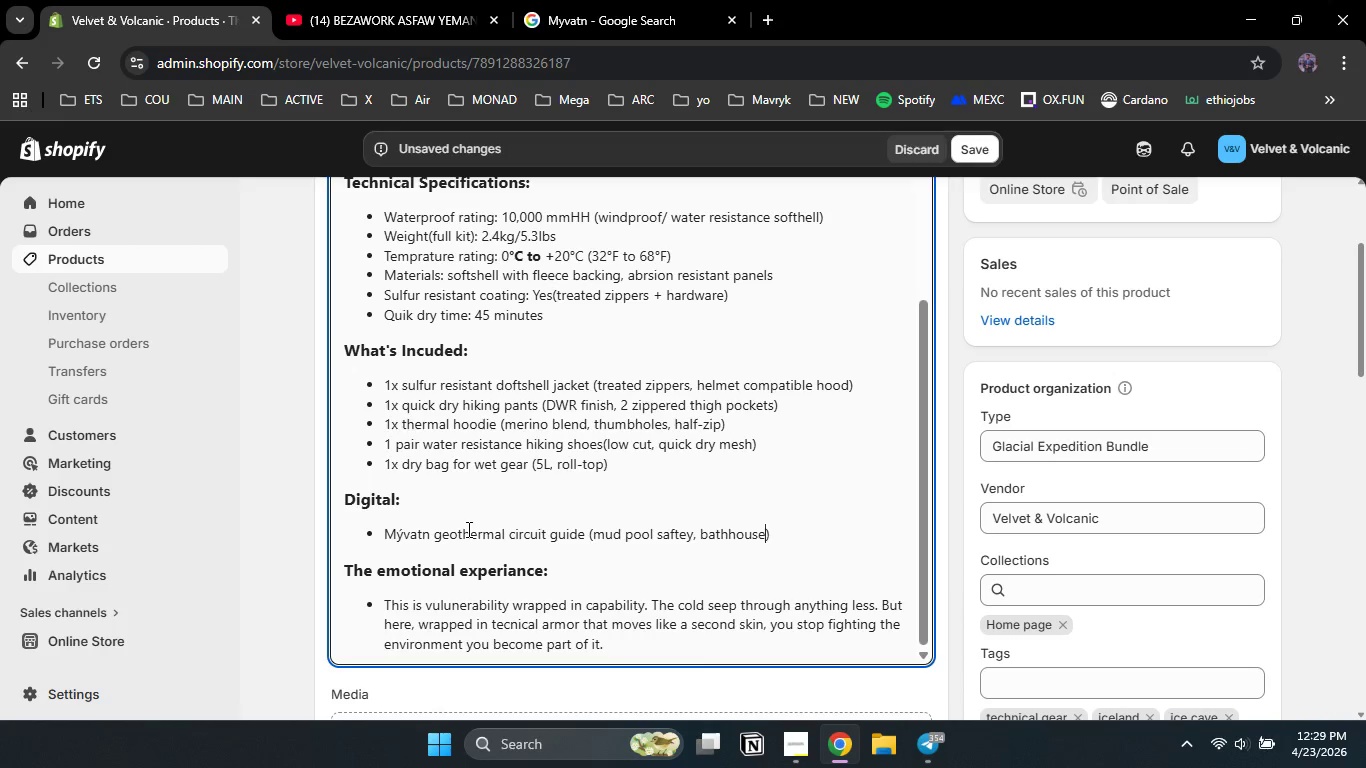 
key(Control+E)
 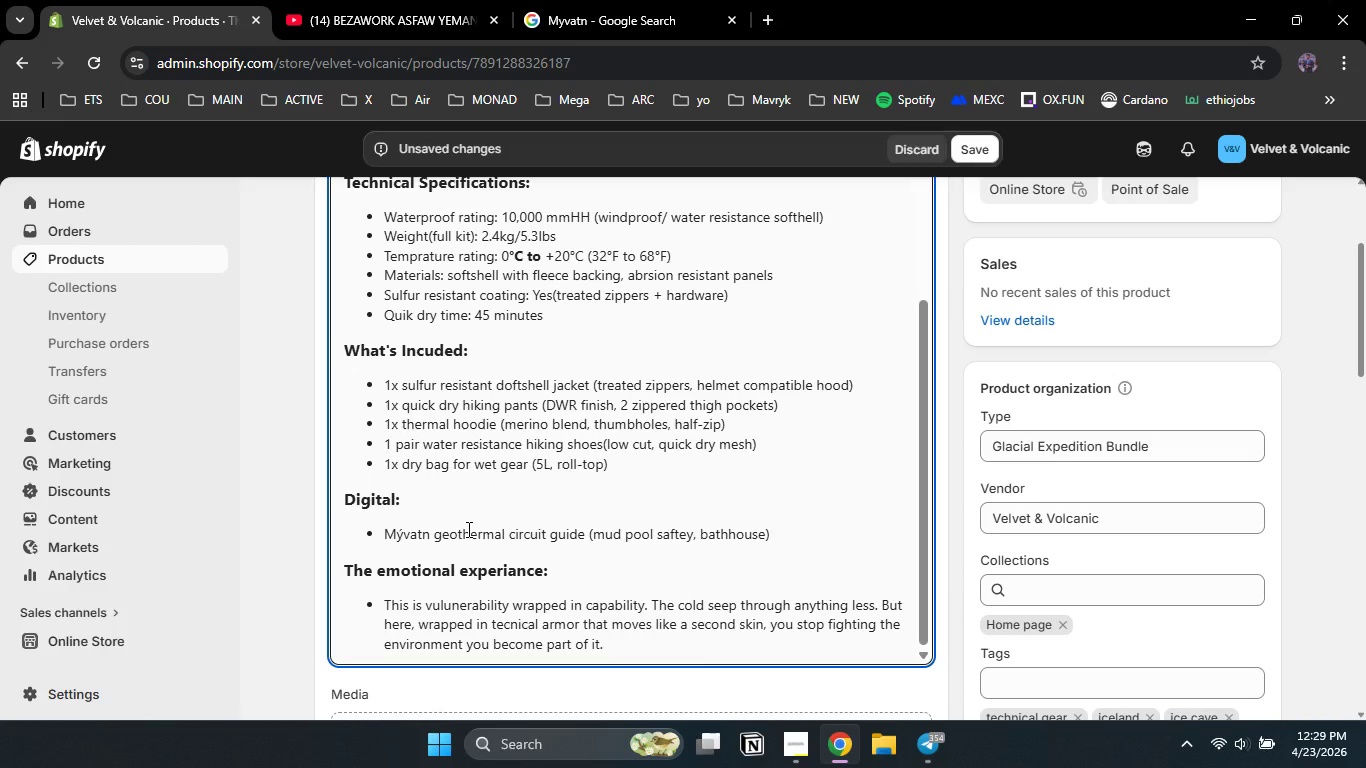 
key(Control+Space)
 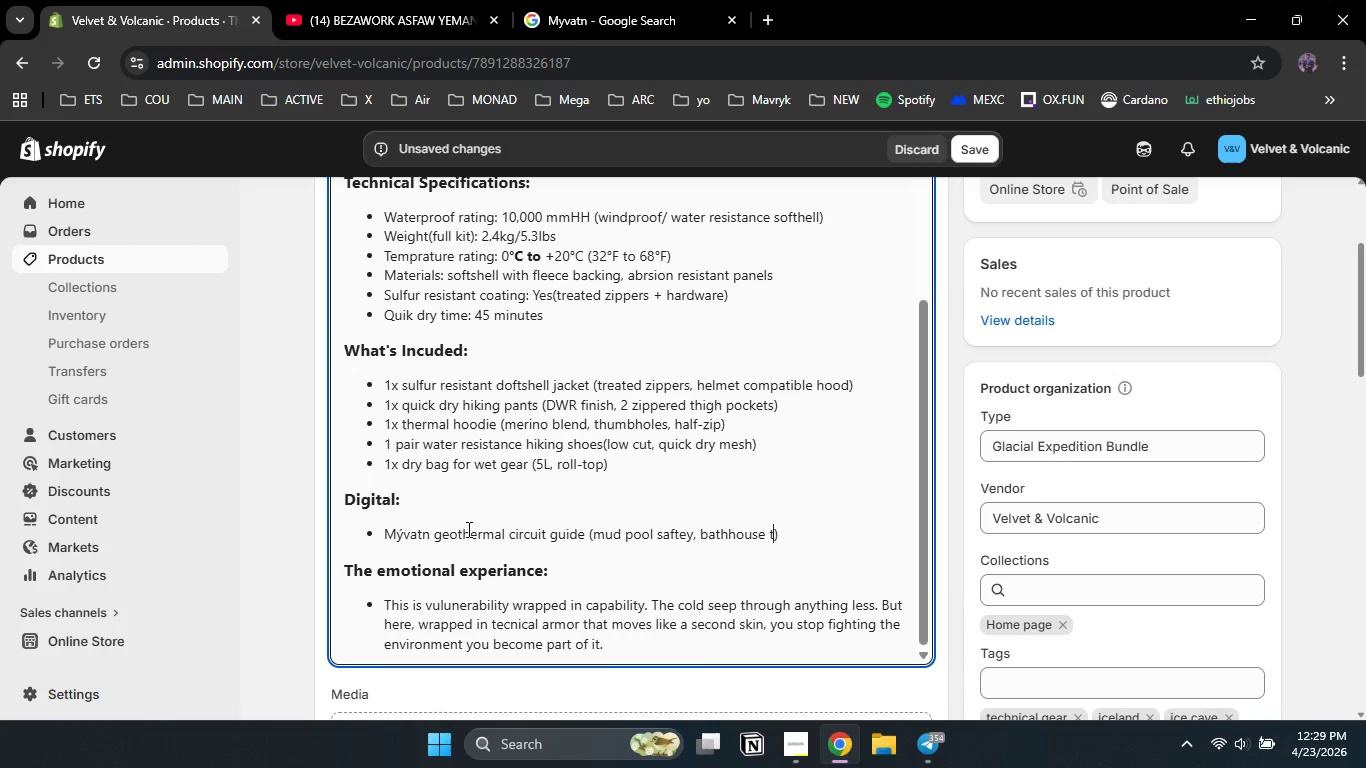 
key(Control+T)
 